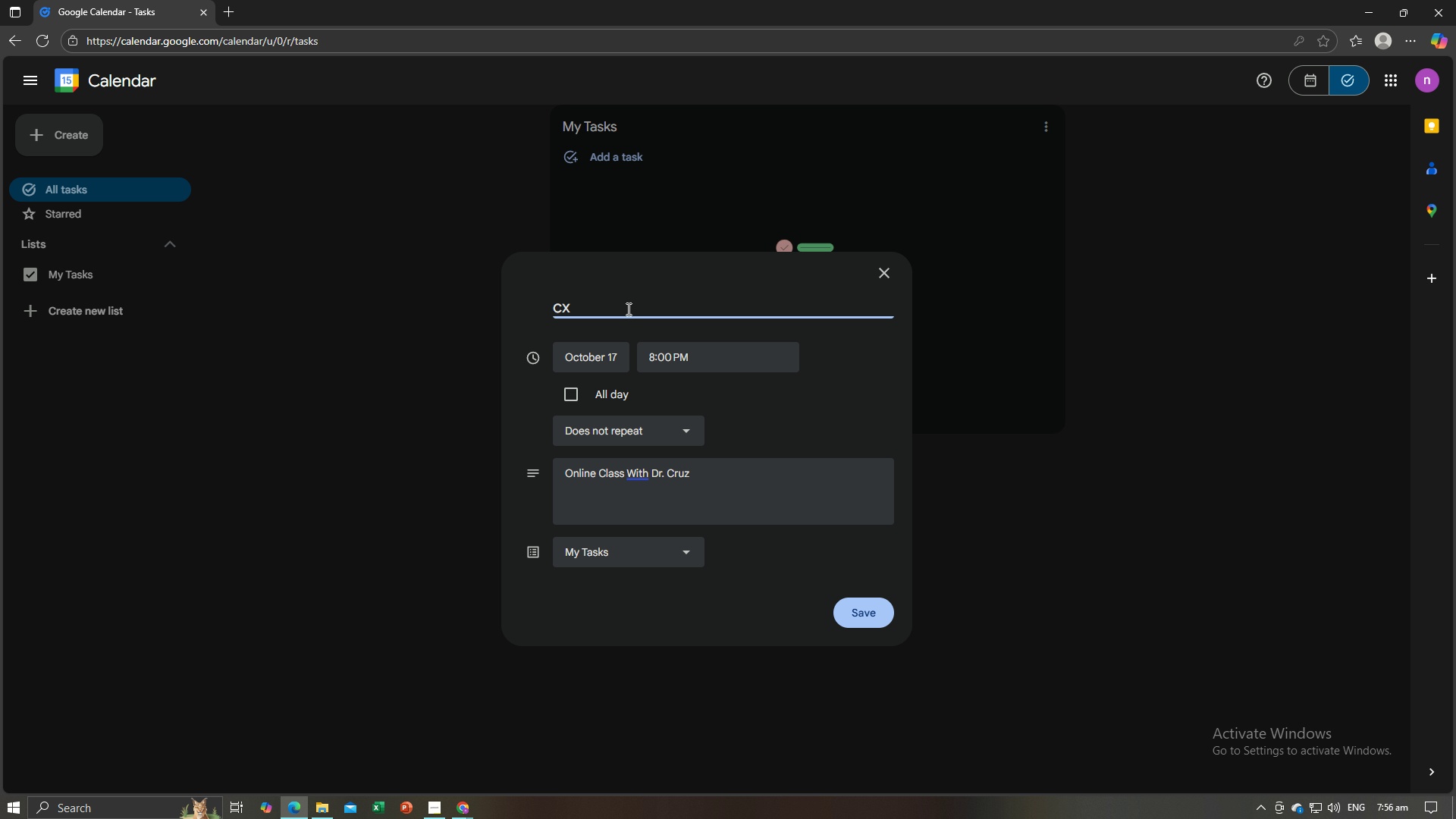 
type(xc)
key(Backspace)
key(Backspace)
key(Backspace)
key(Backspace)
 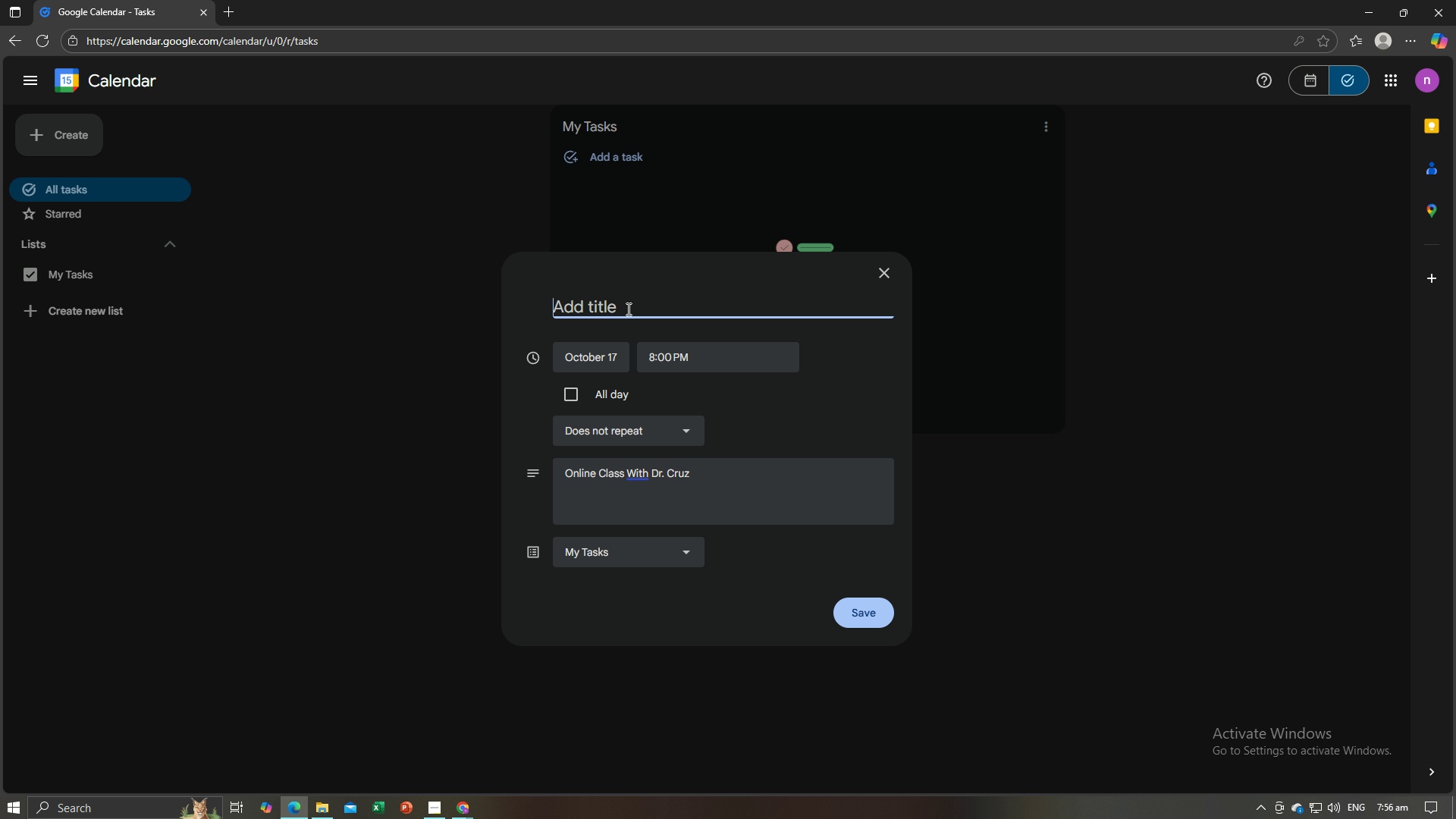 
type(Cl)
key(Backspace)
type(lass )
 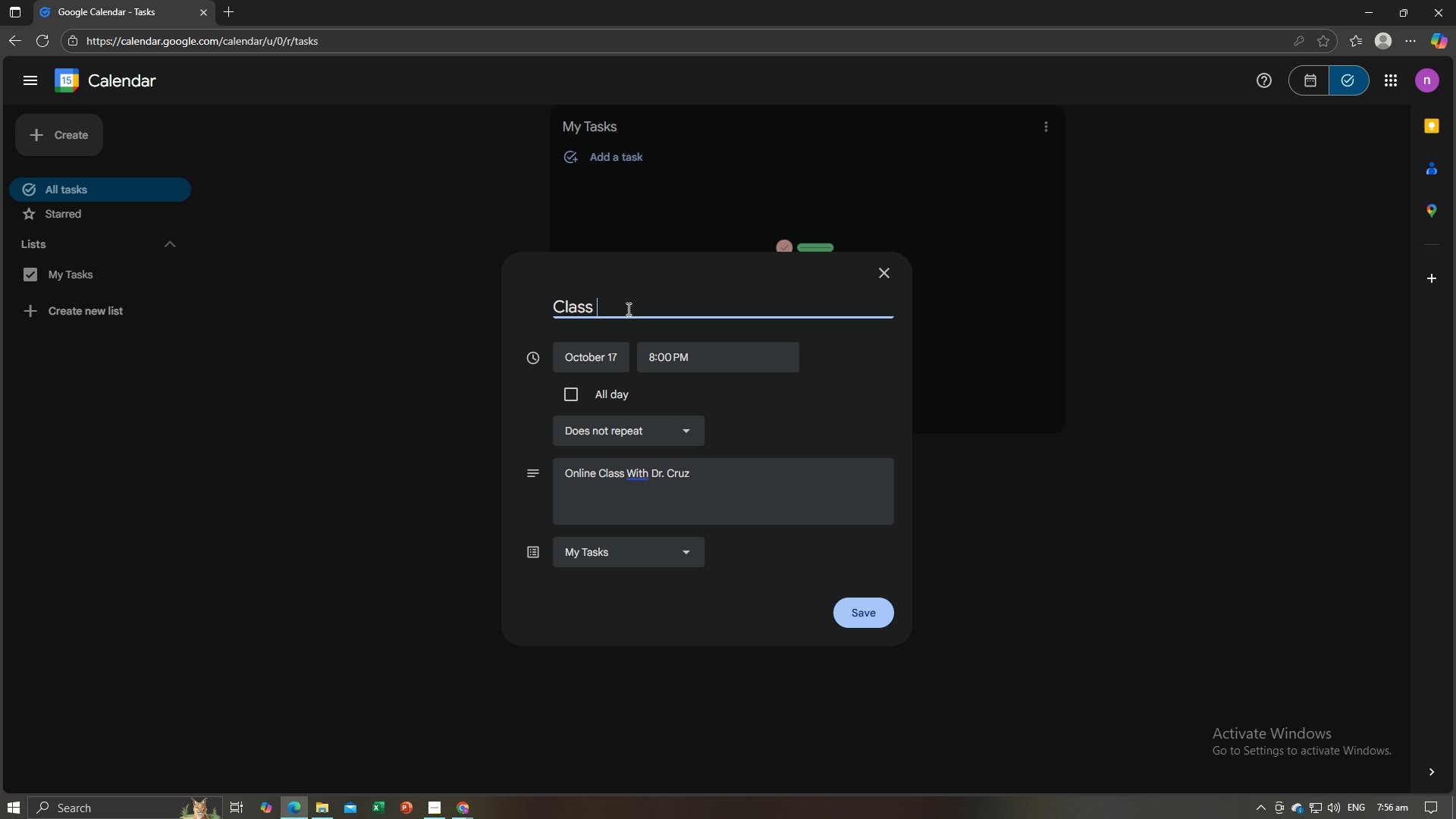 
key(Alt+AltLeft)
 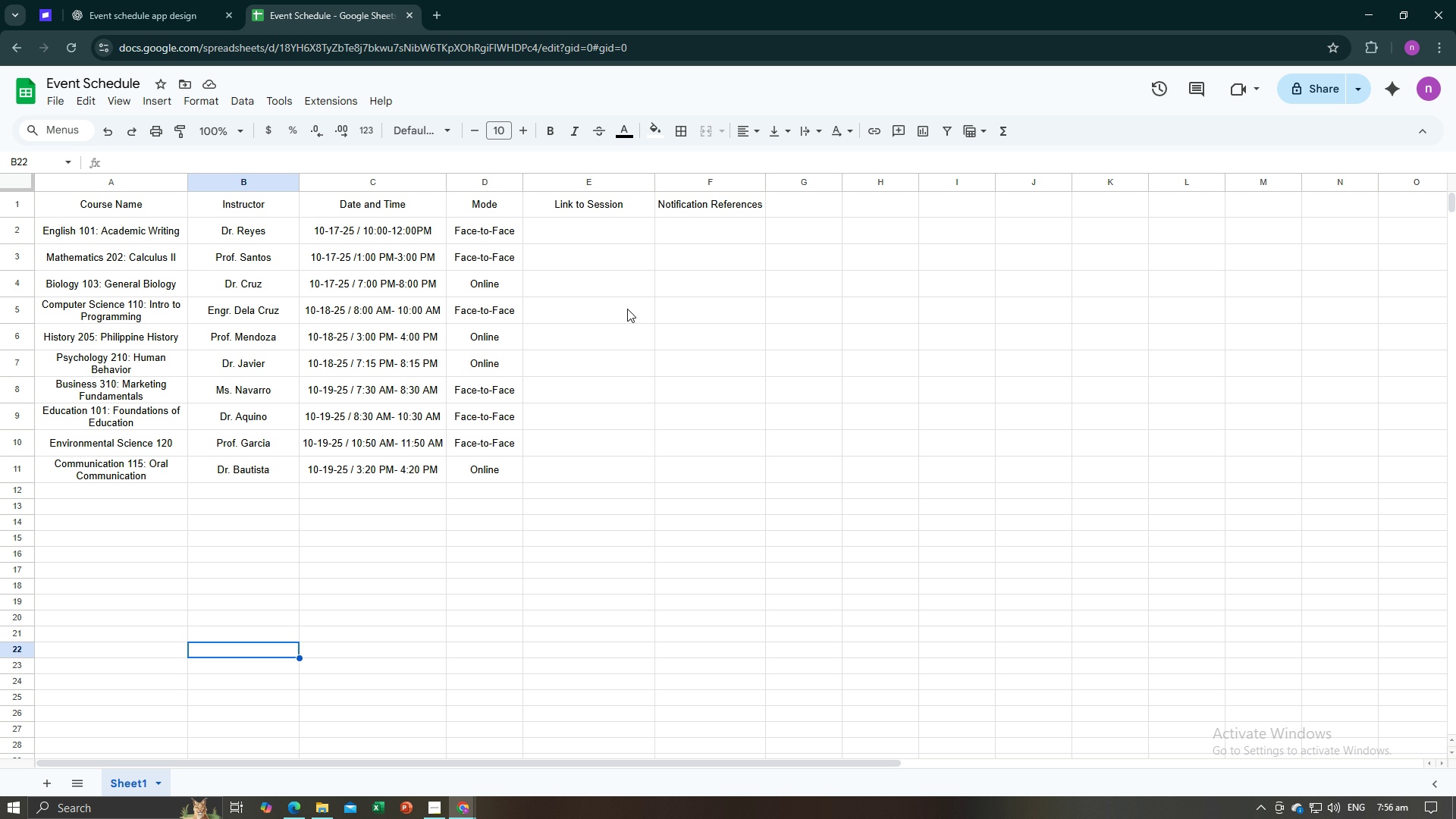 
key(Alt+Tab)
 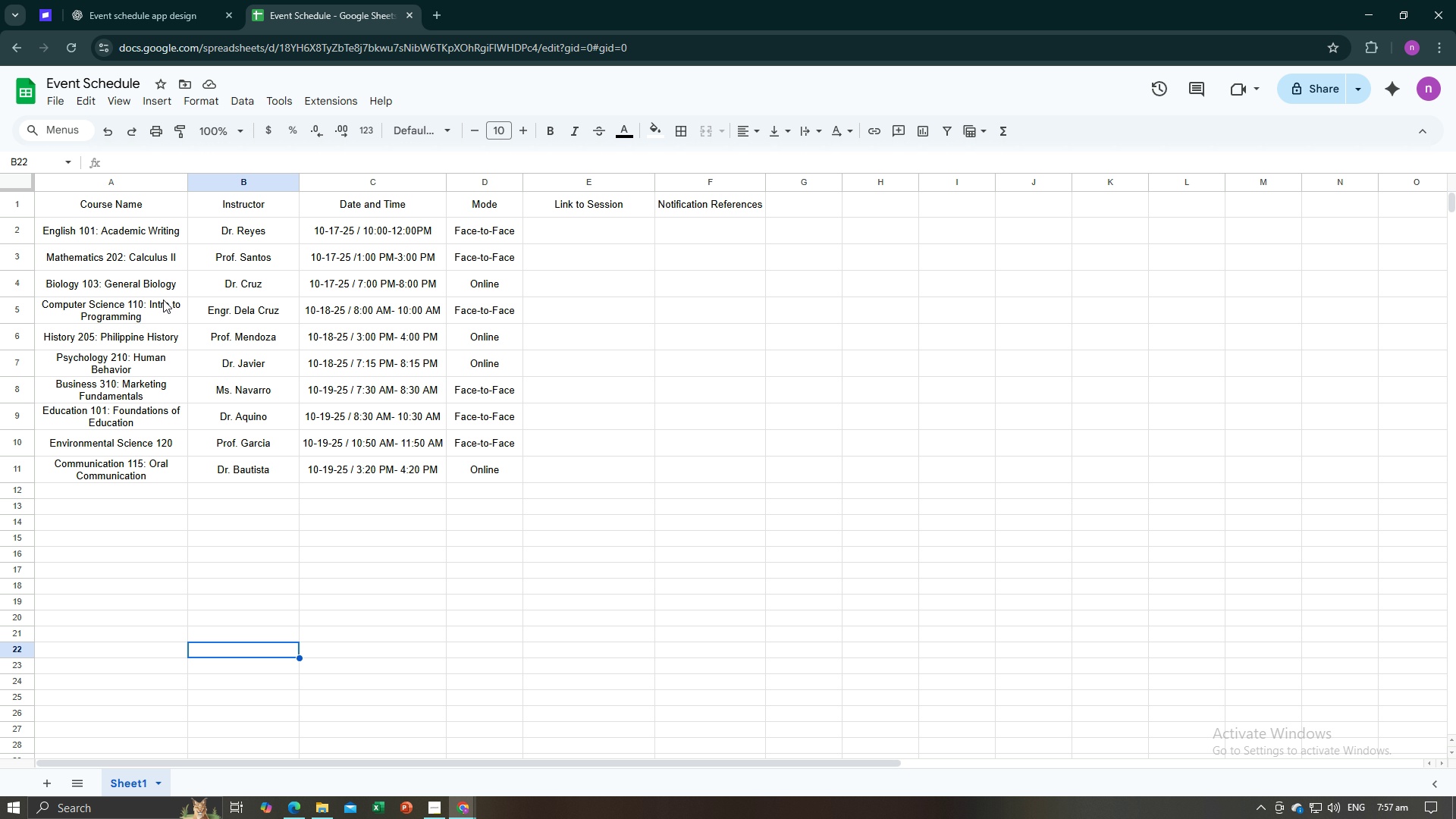 
left_click([161, 281])
 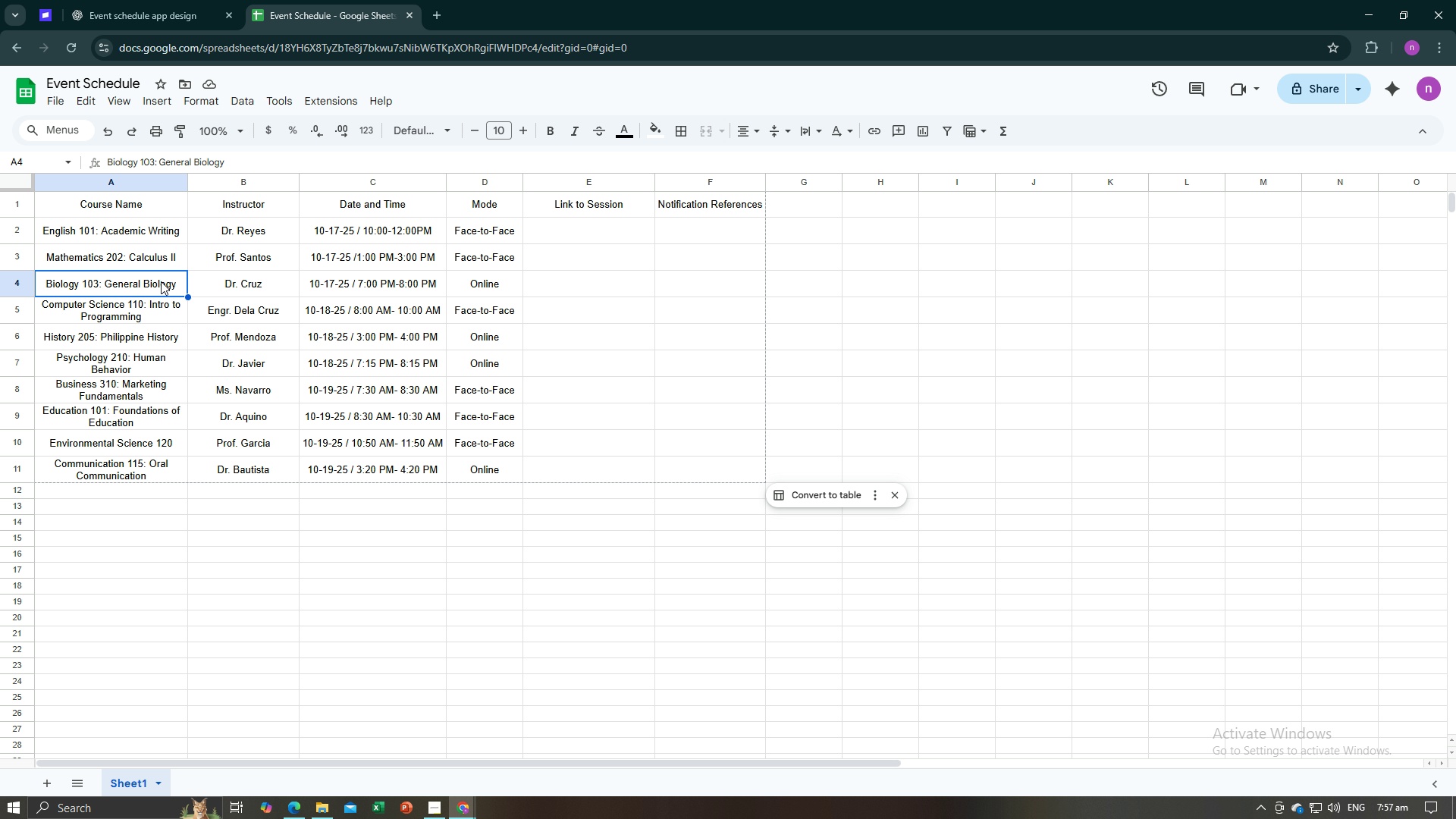 
key(Control+C)
 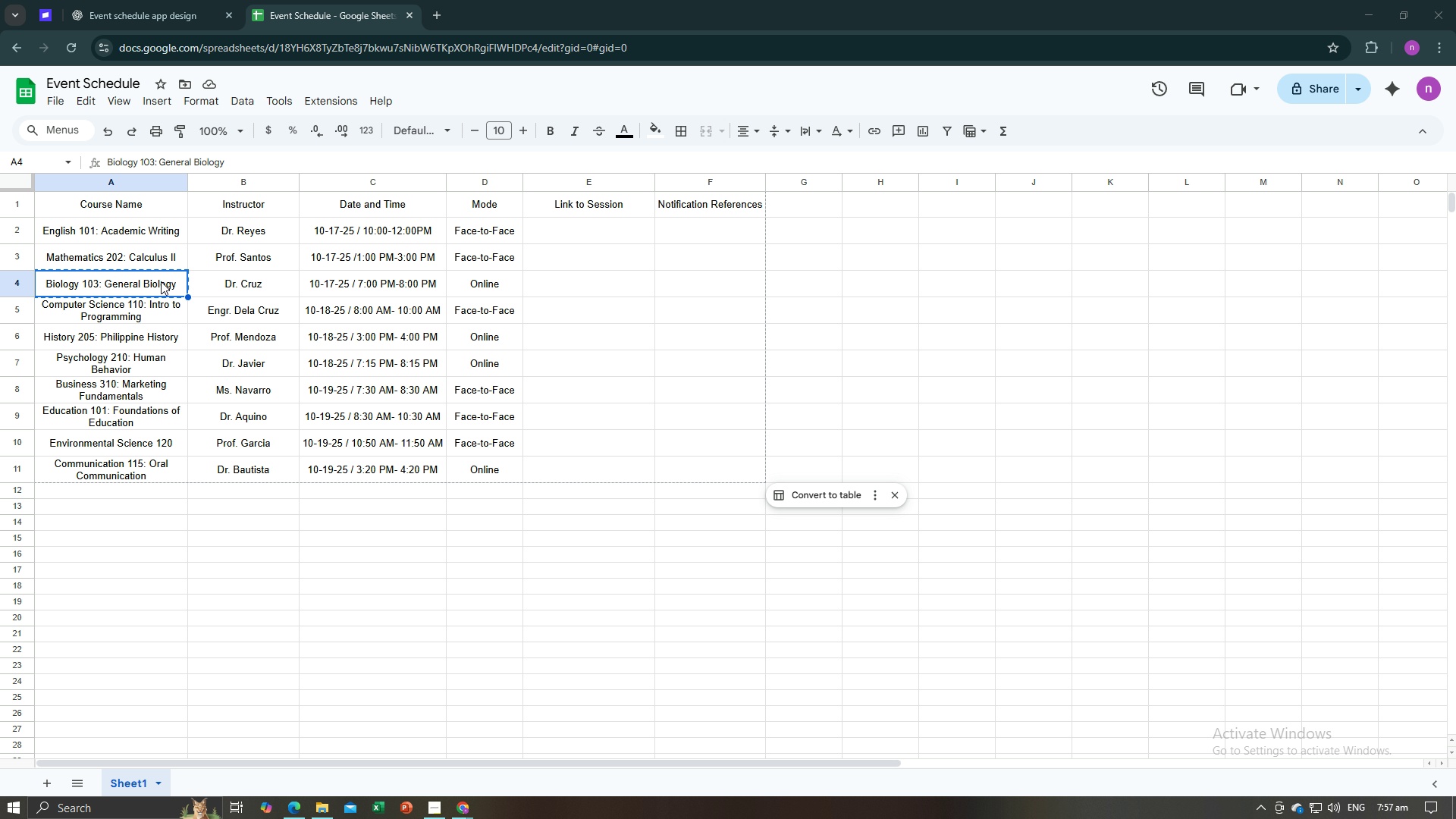 
key(Alt+AltLeft)
 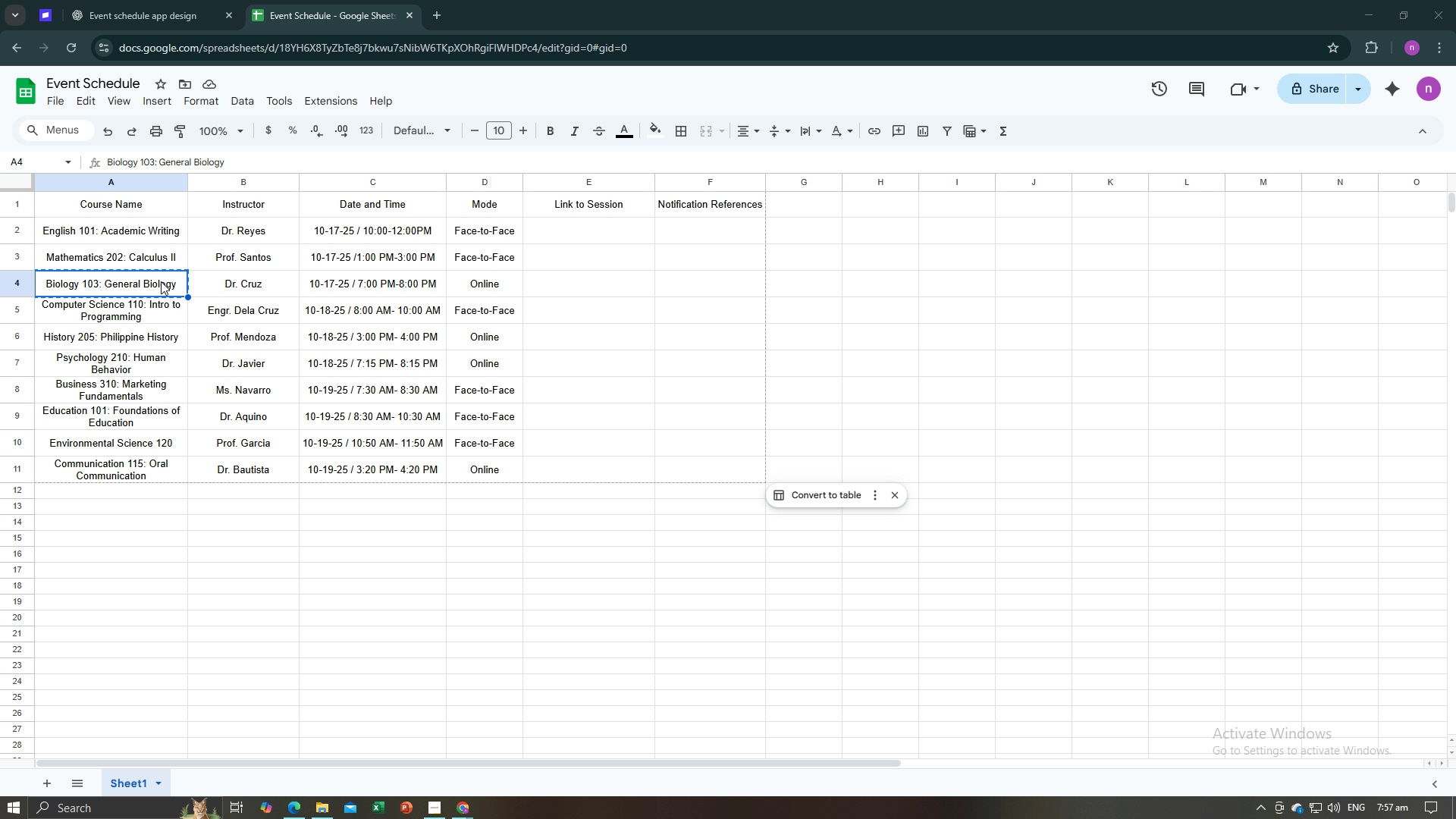 
key(Tab)
type(in )
 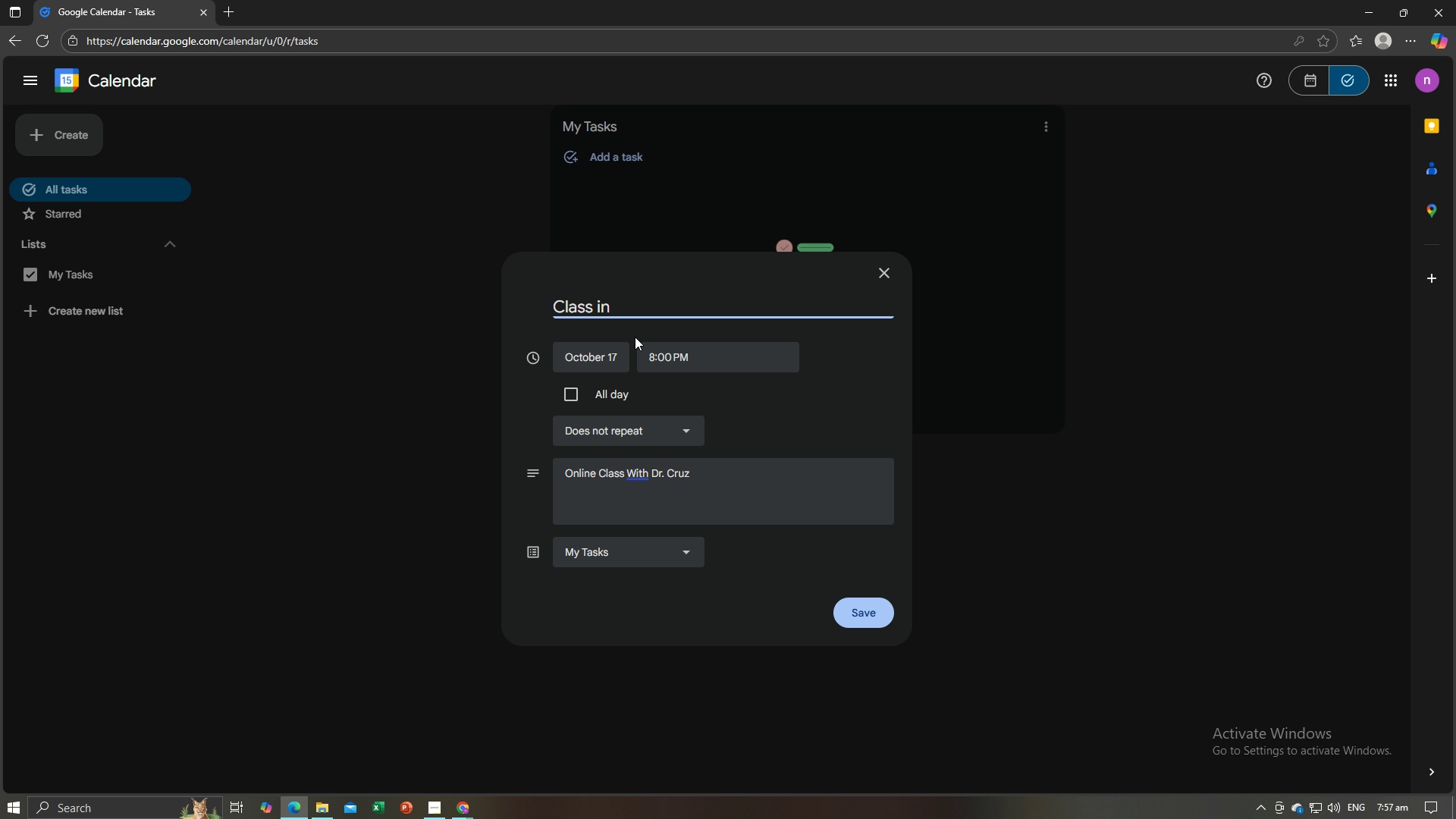 
key(Control+ControlLeft)
 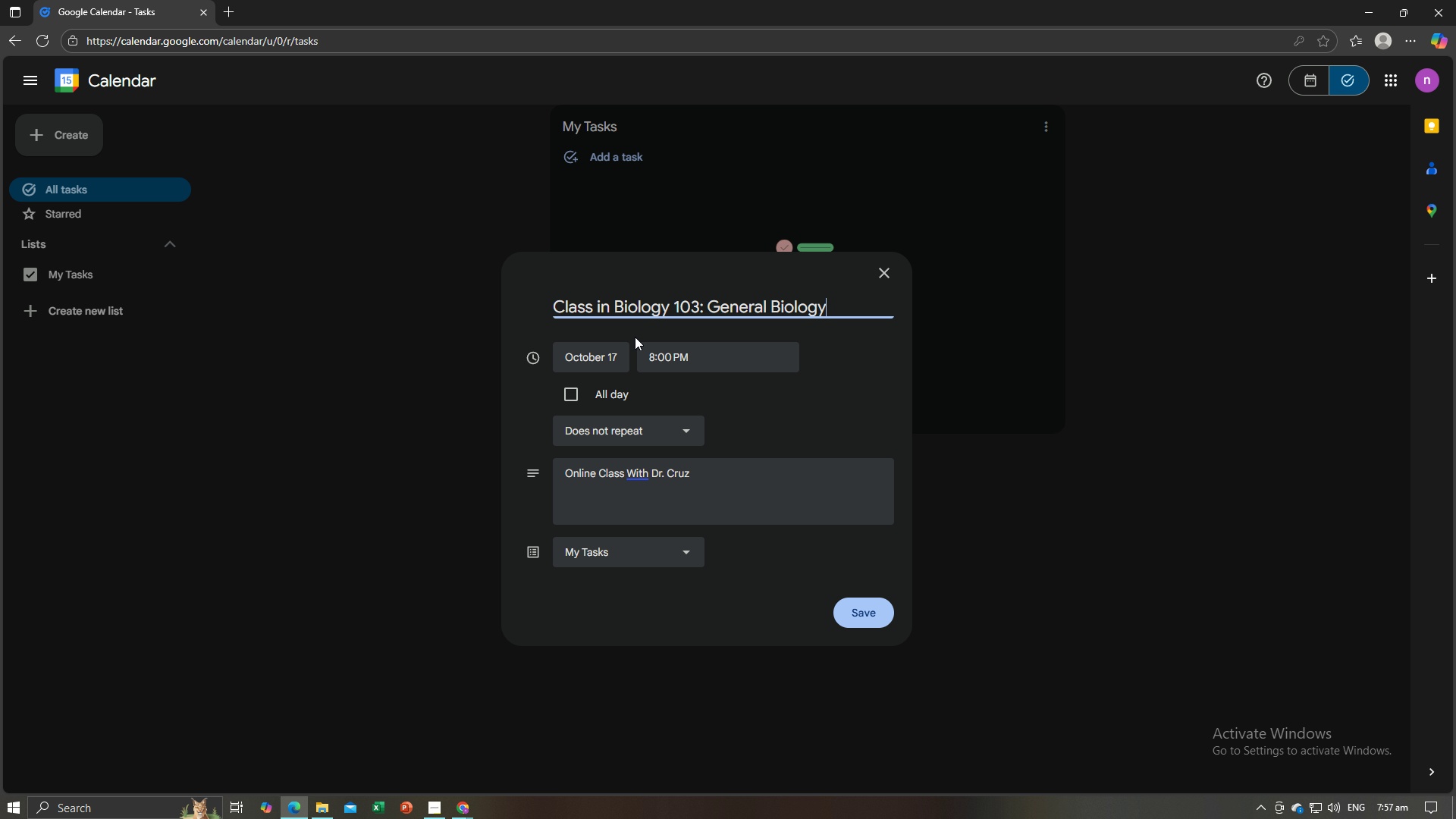 
key(Control+V)
 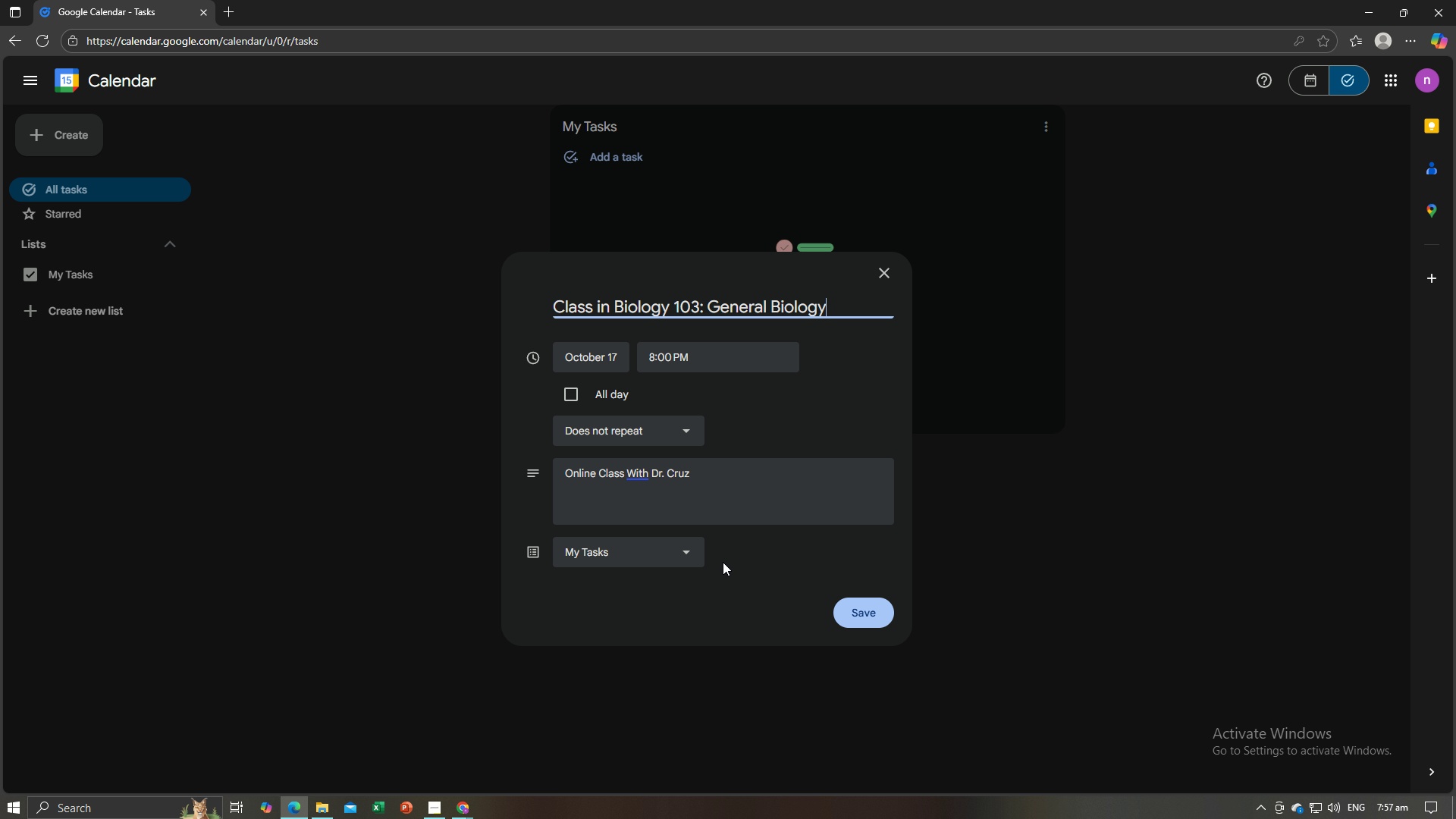 
left_click([687, 560])
 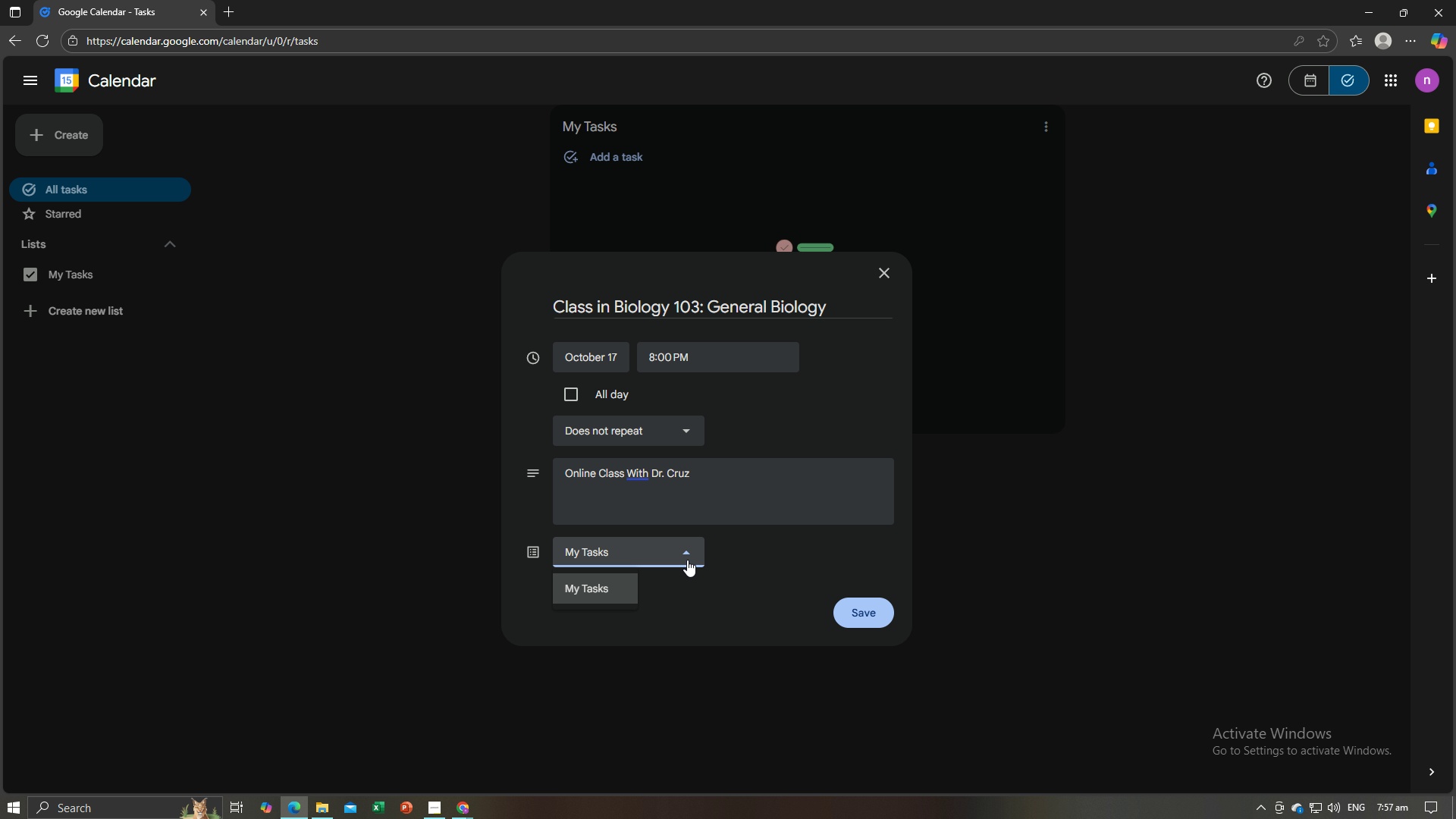 
left_click([687, 560])
 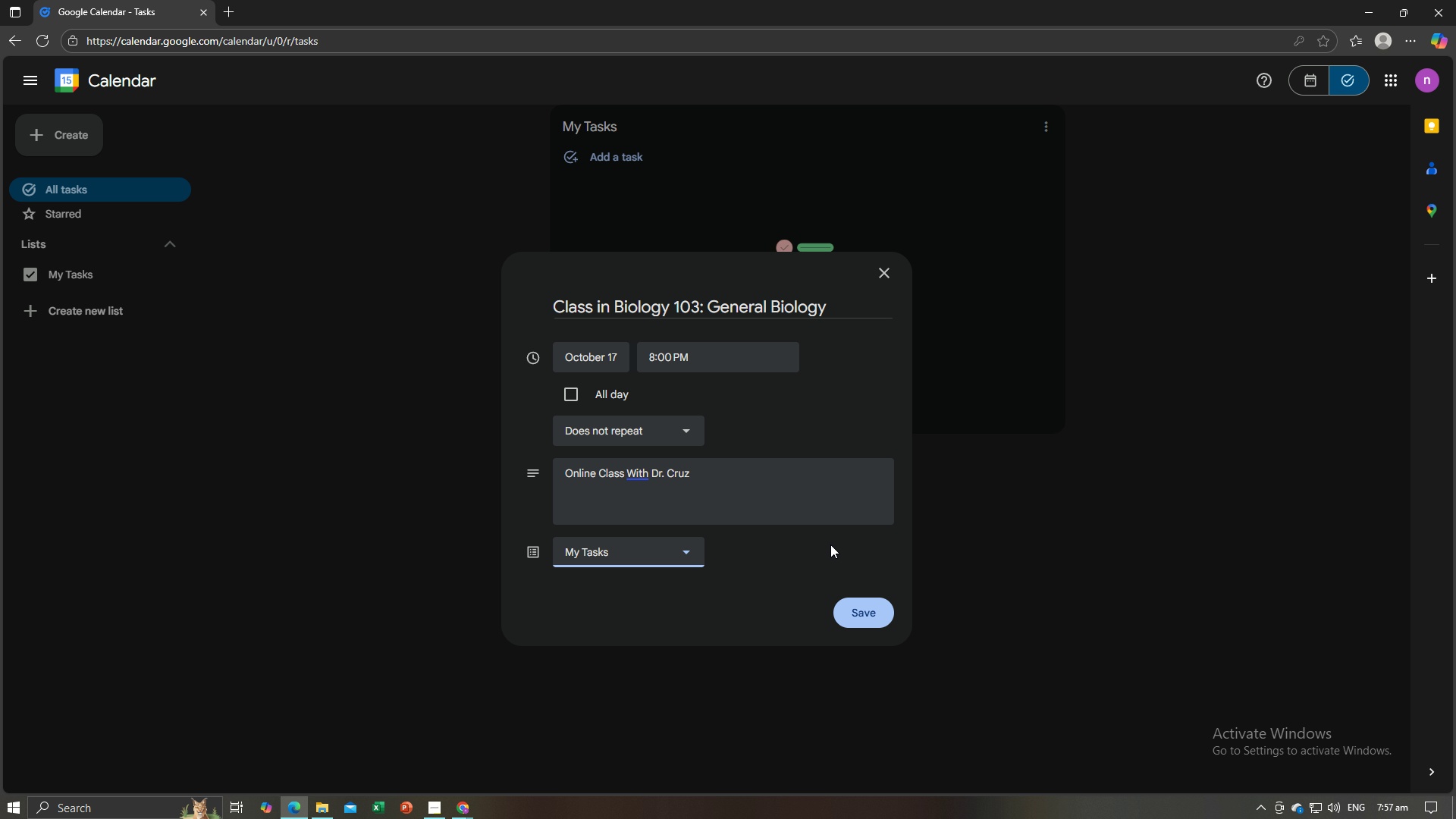 
mouse_move([870, 582])
 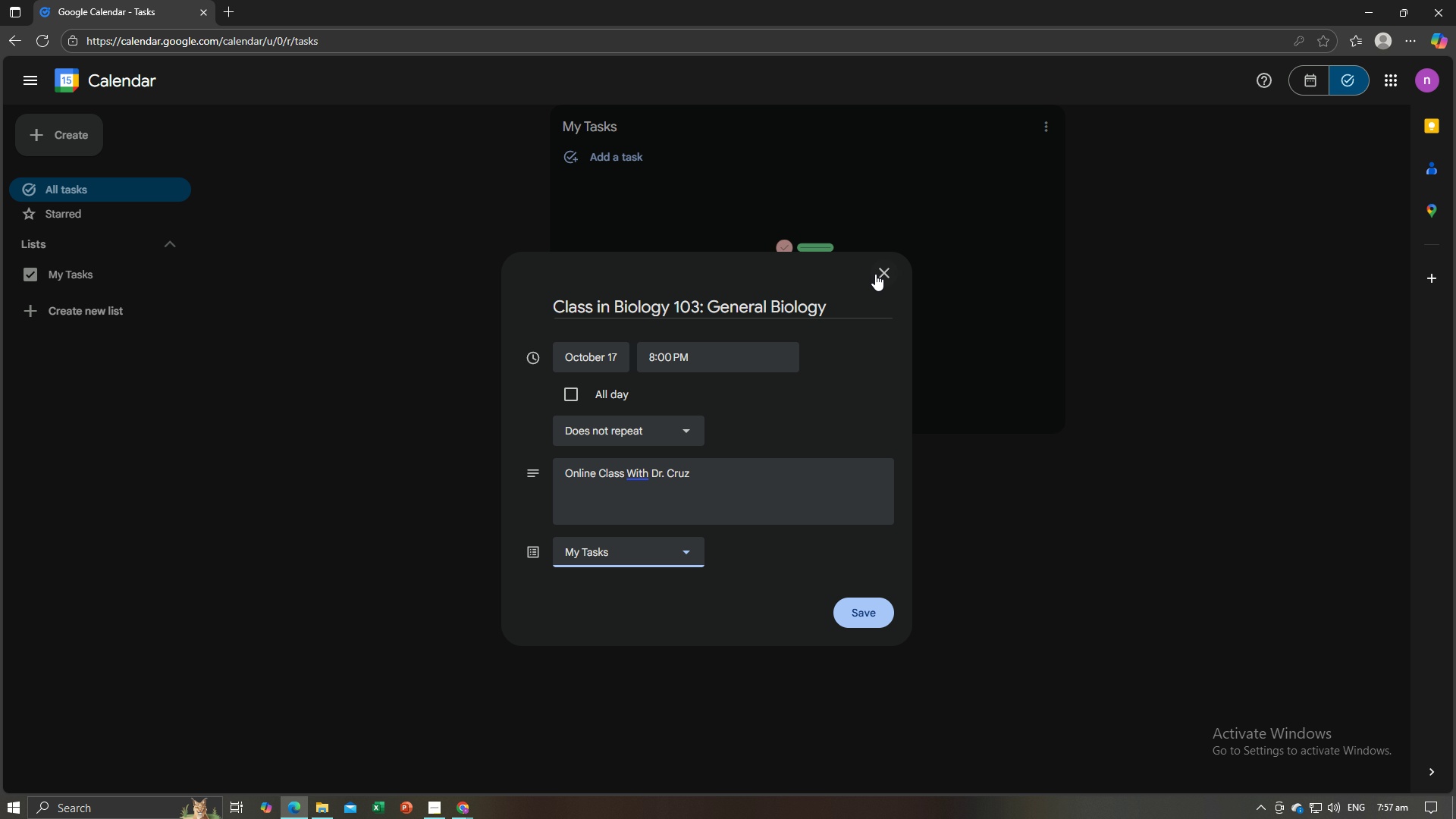 
left_click([886, 268])
 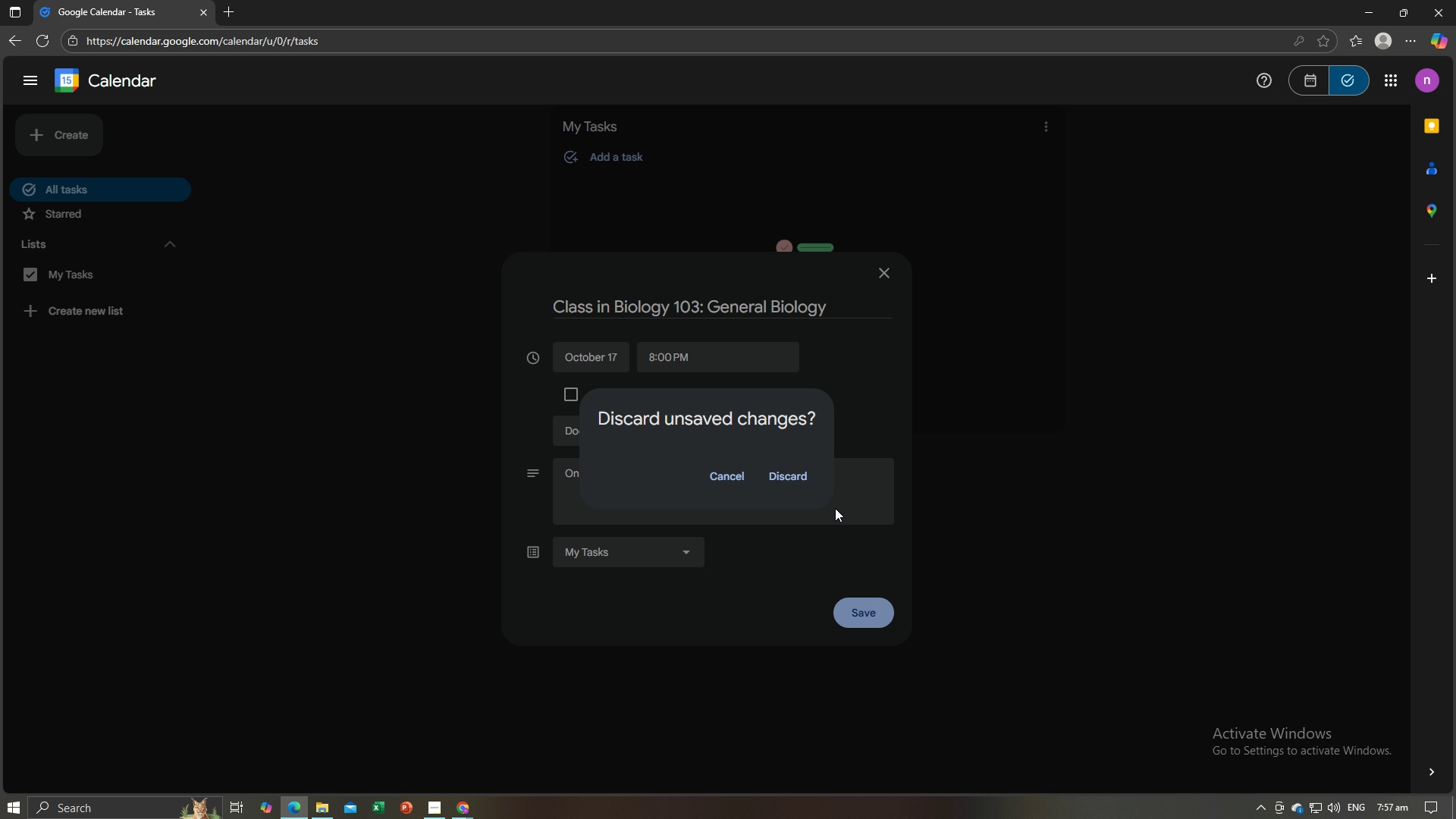 
left_click([799, 484])
 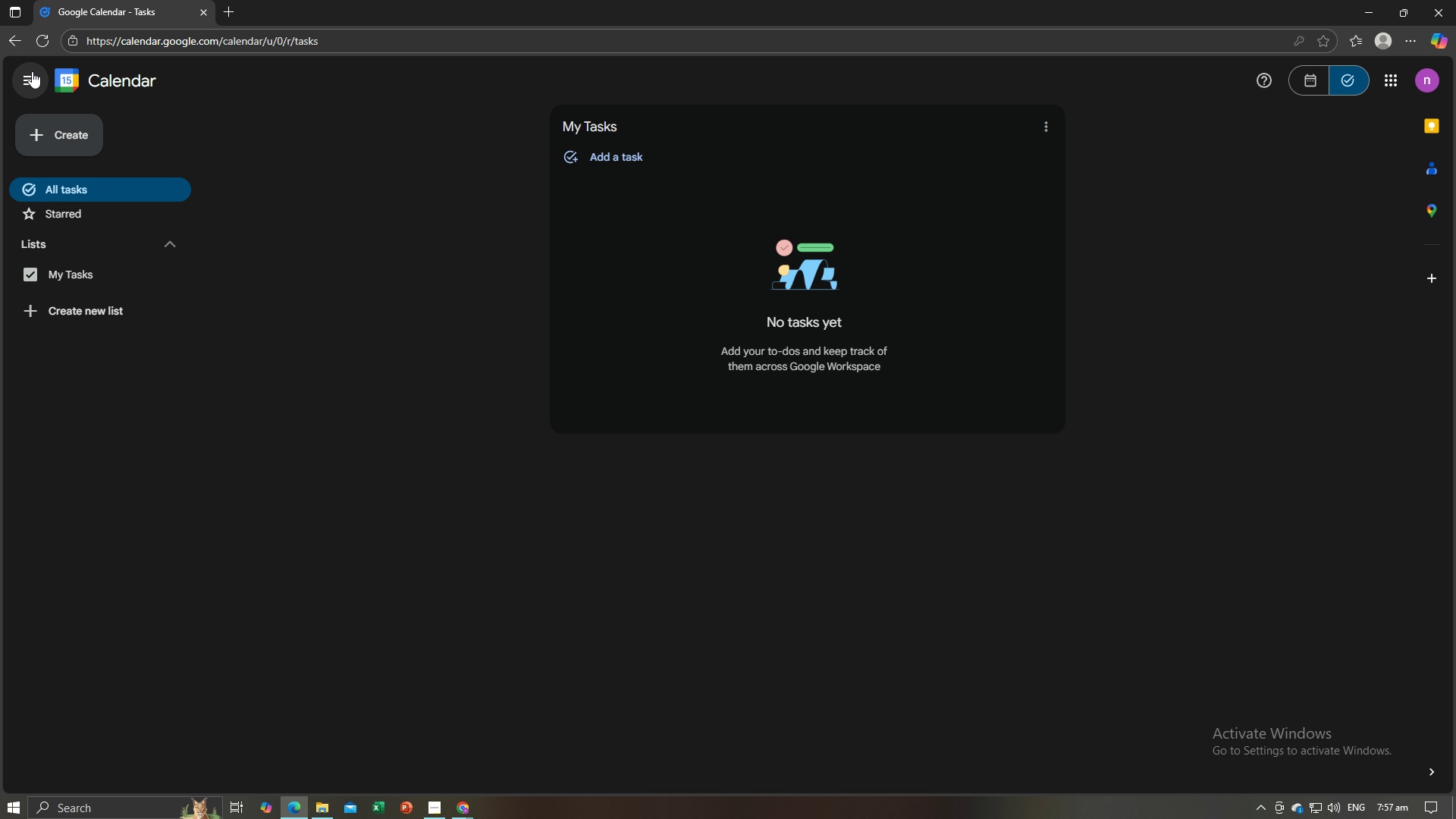 
left_click([32, 71])
 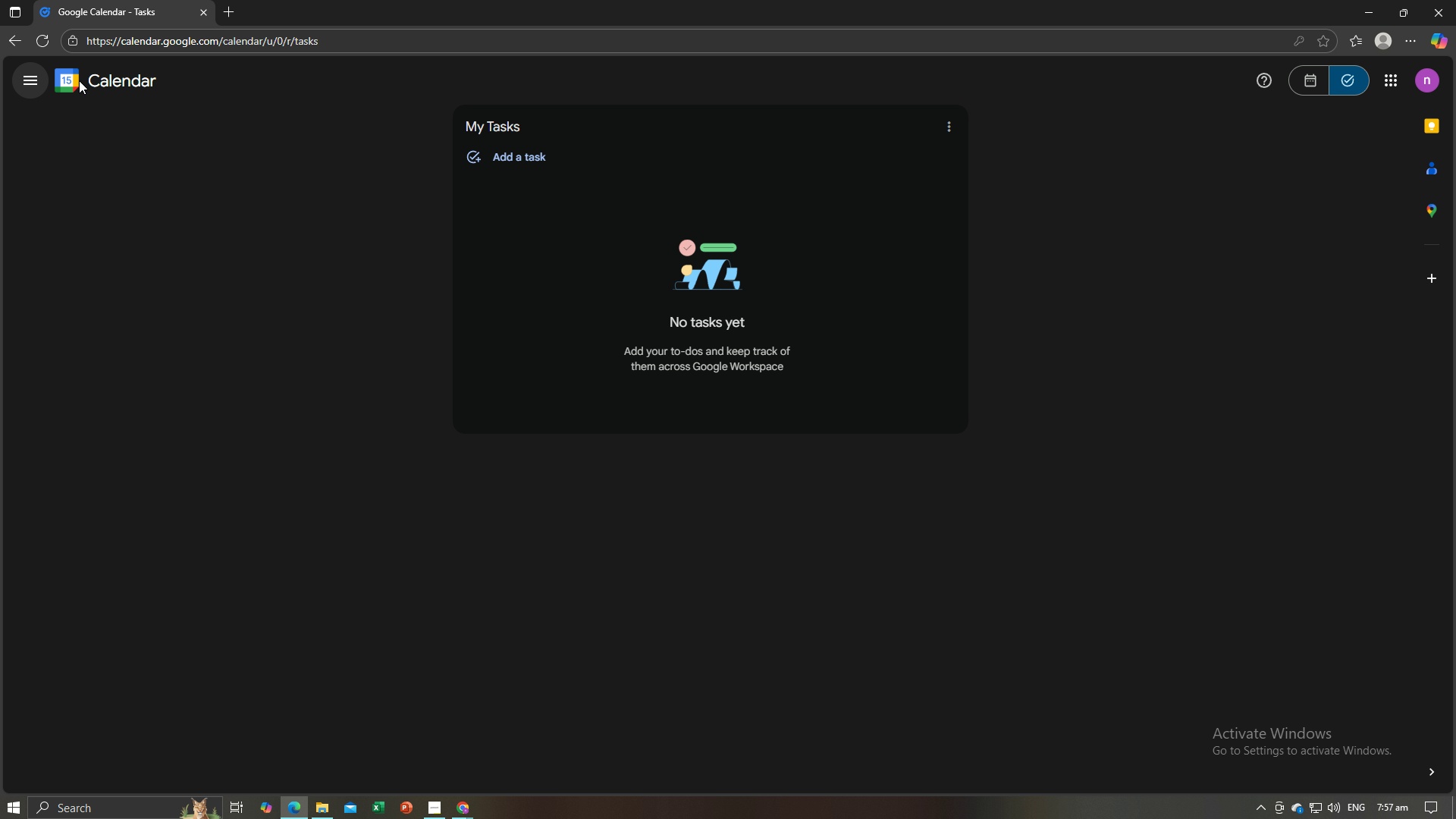 
left_click([81, 79])
 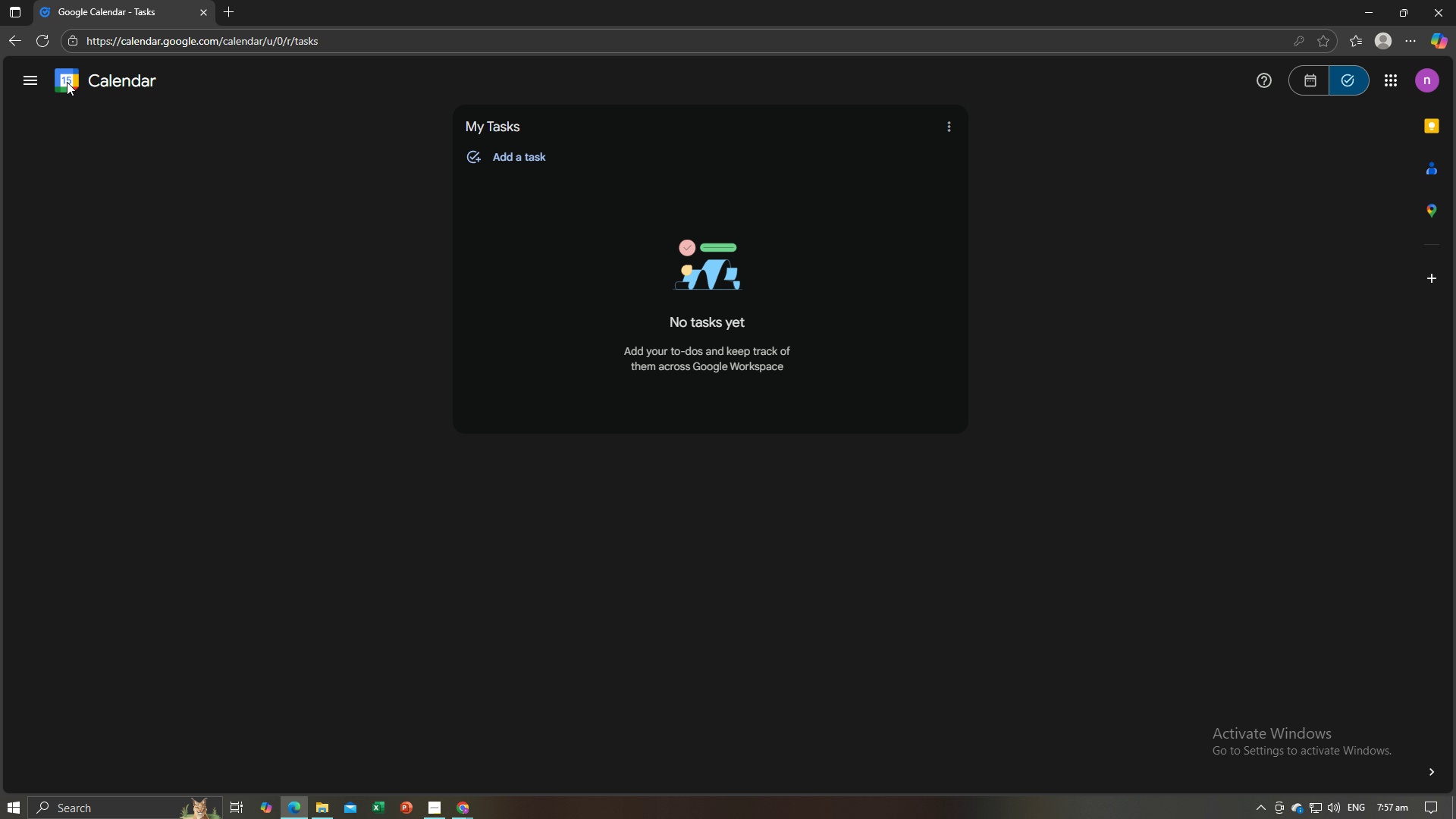 
left_click([65, 82])
 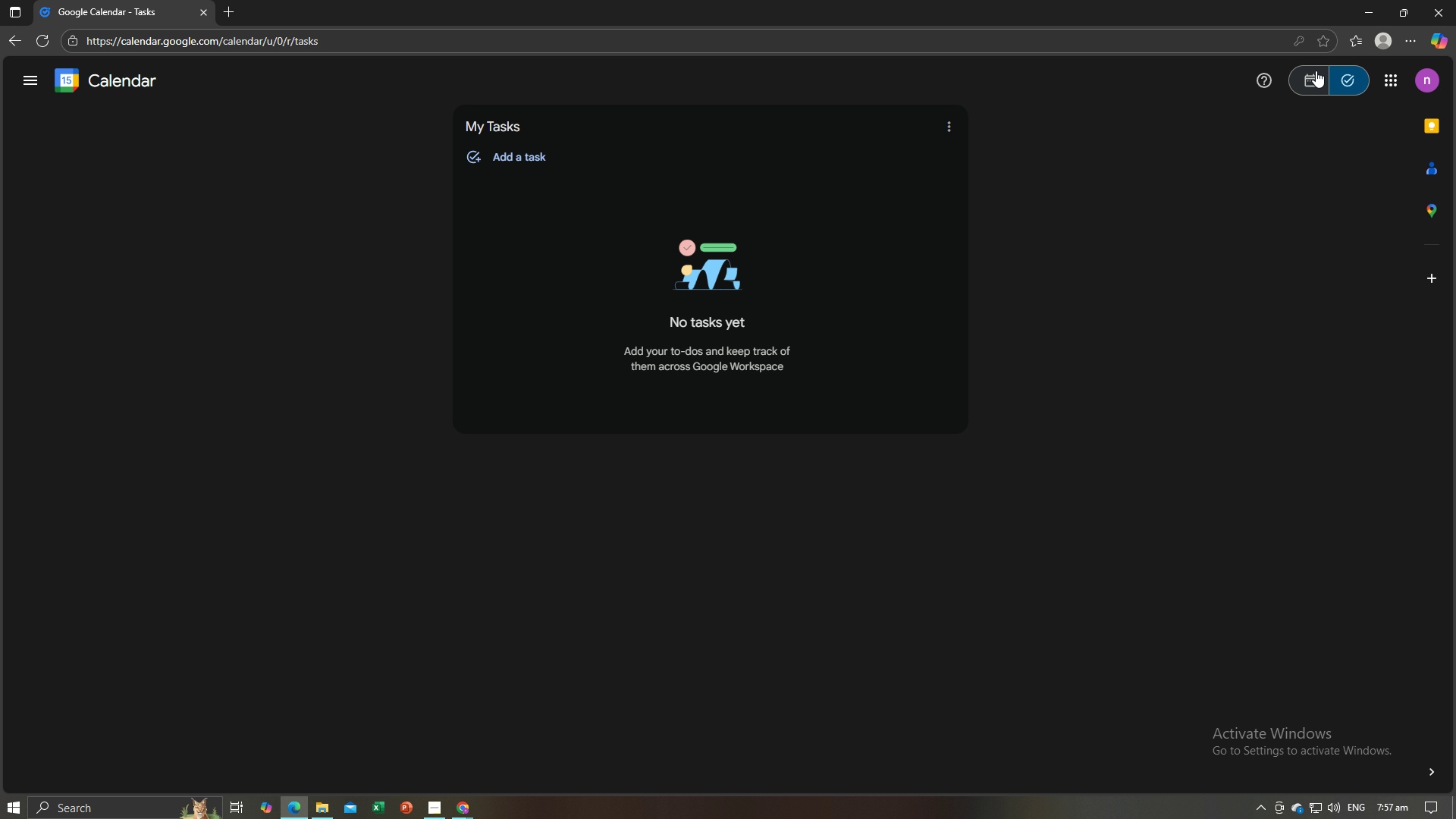 
left_click([1316, 74])
 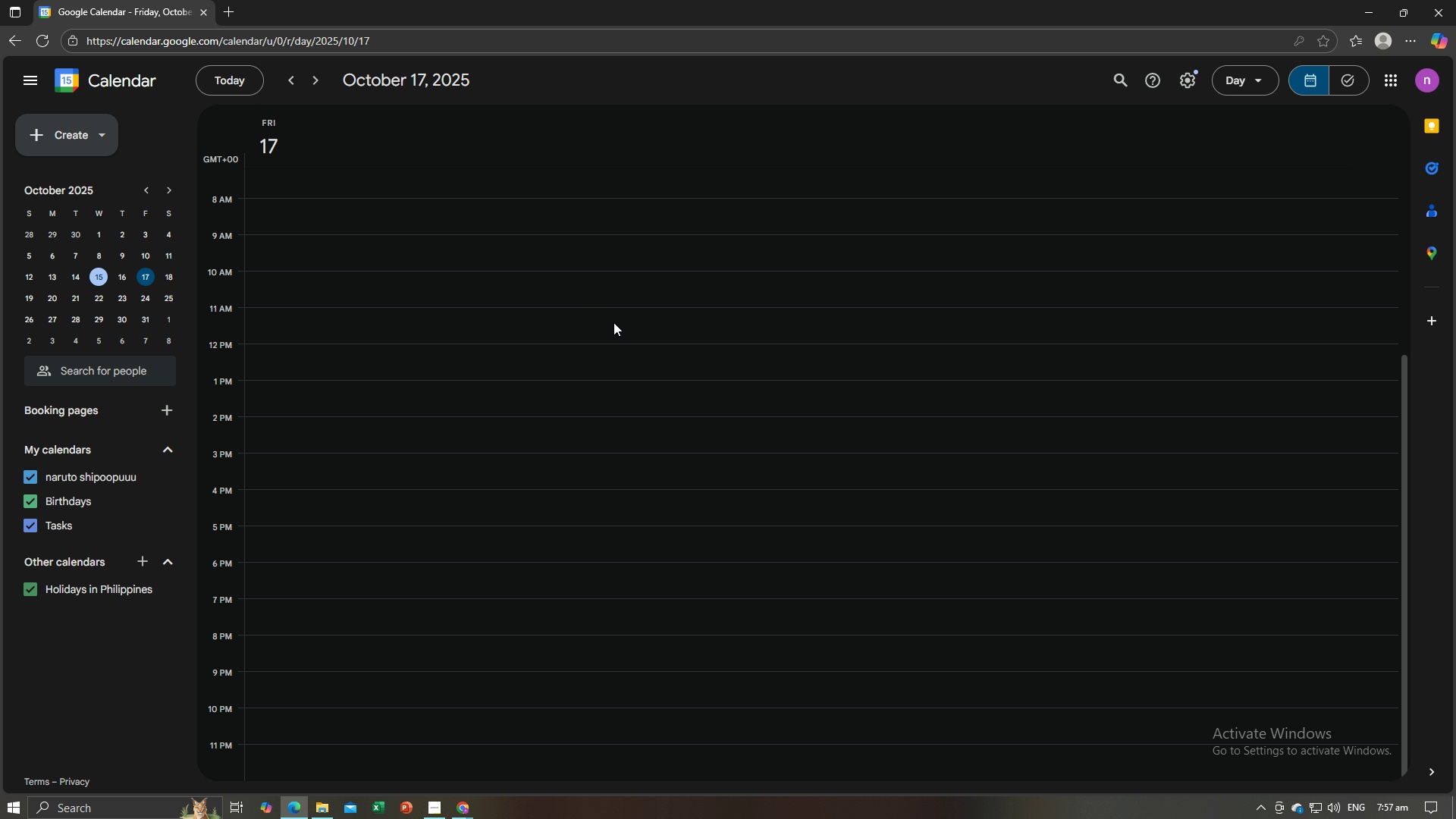 
double_click([354, 185])
 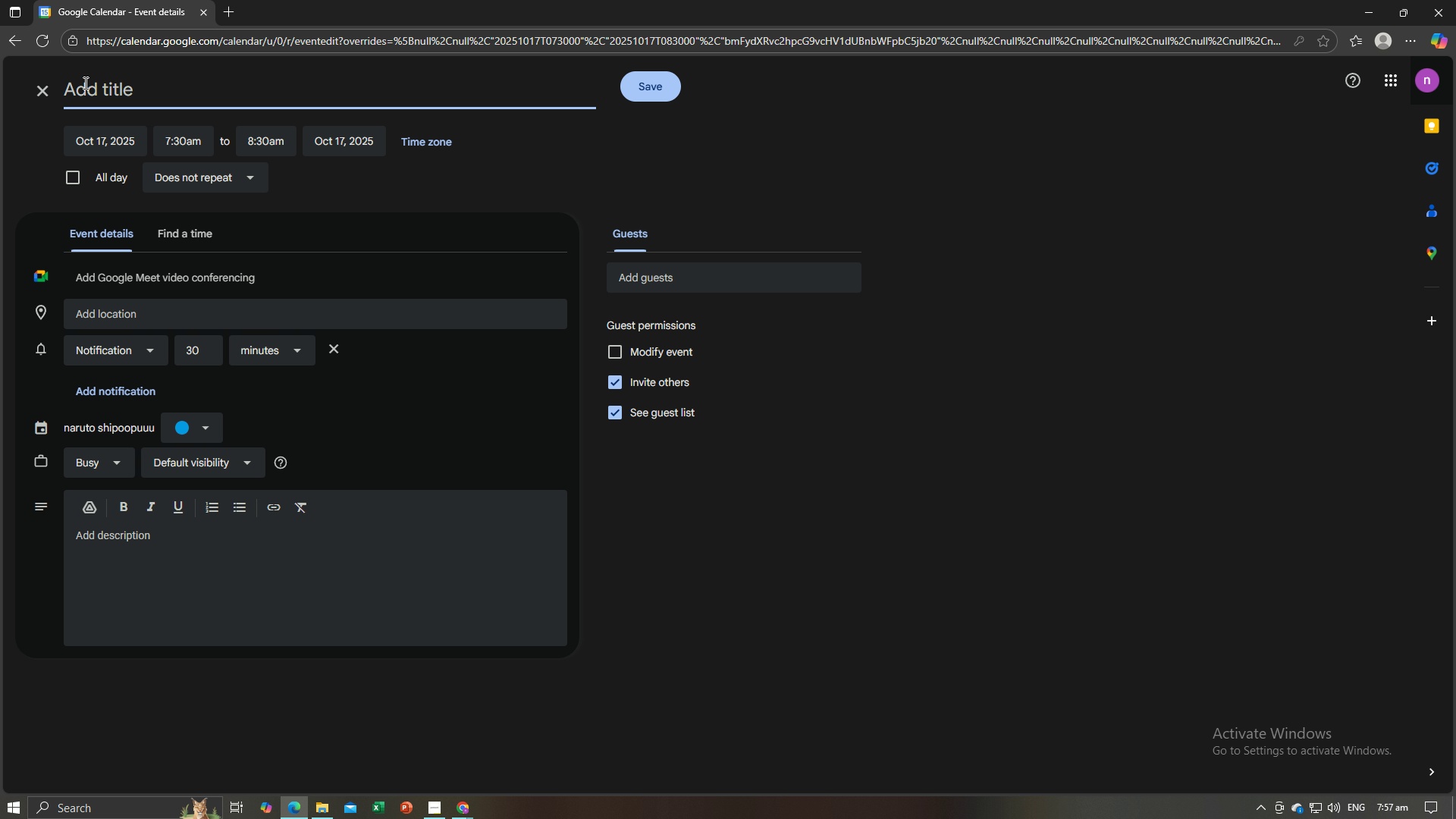 
left_click([84, 83])
 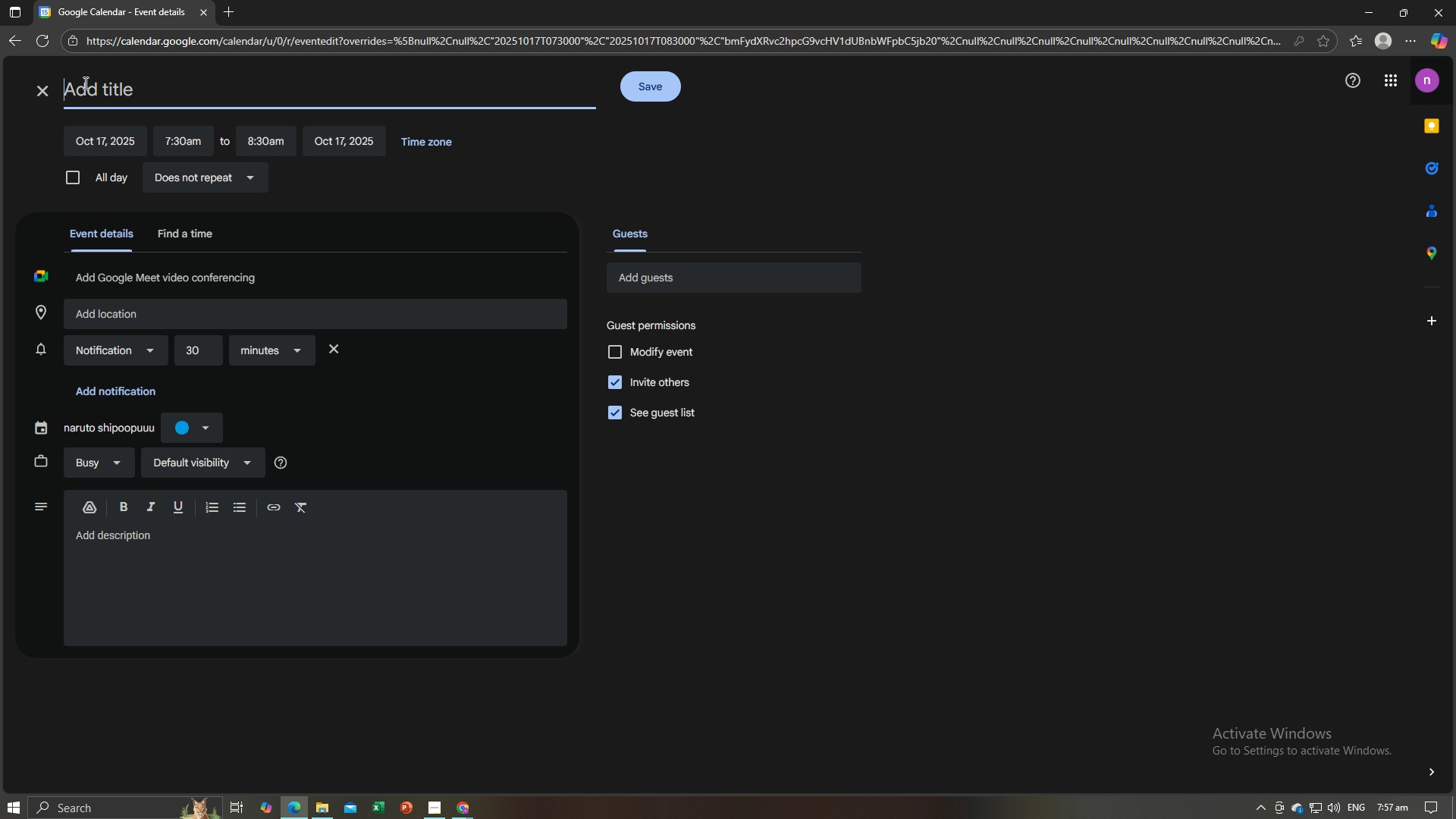 
type(Class in )
 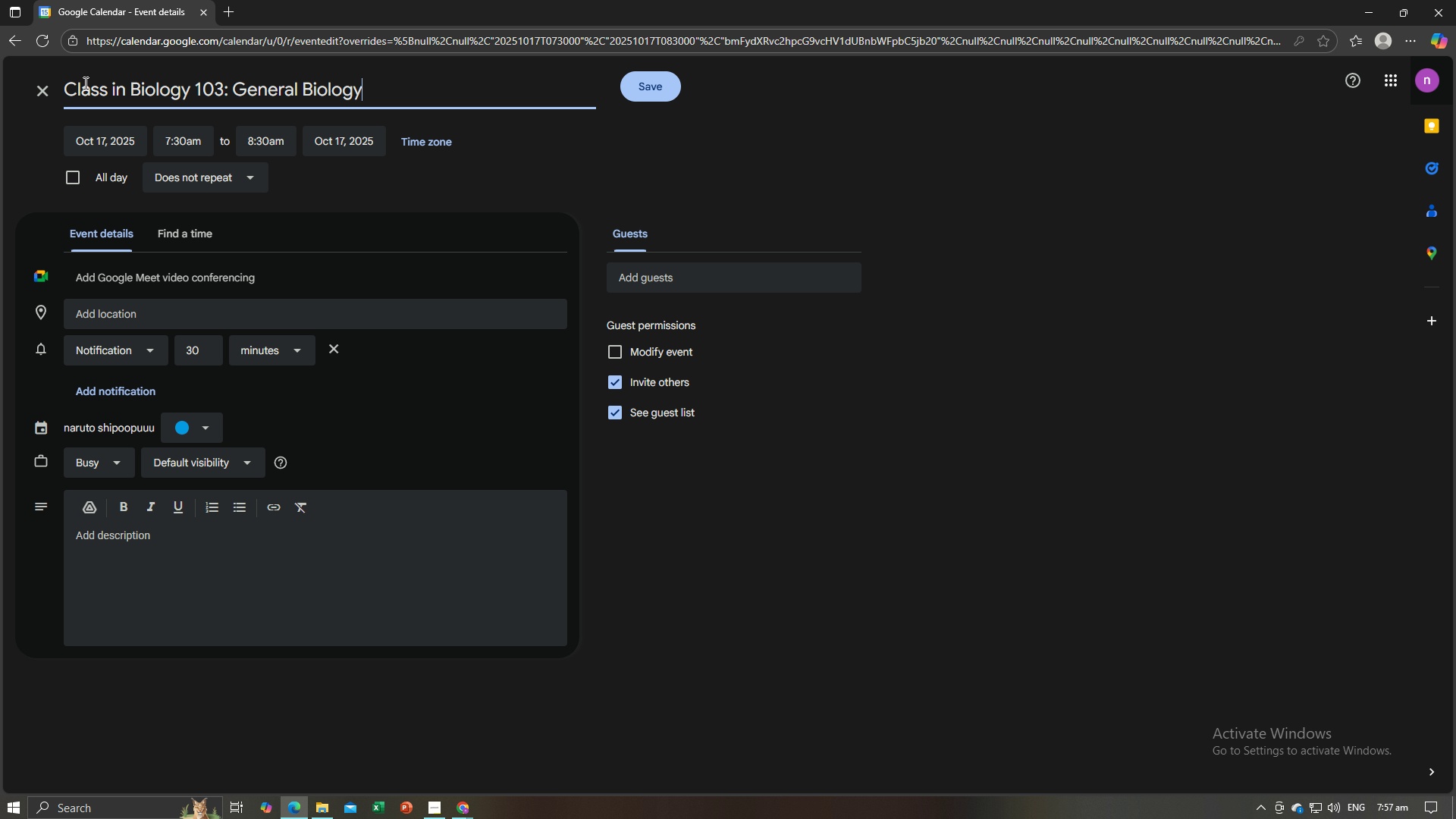 
key(Control+ControlLeft)
 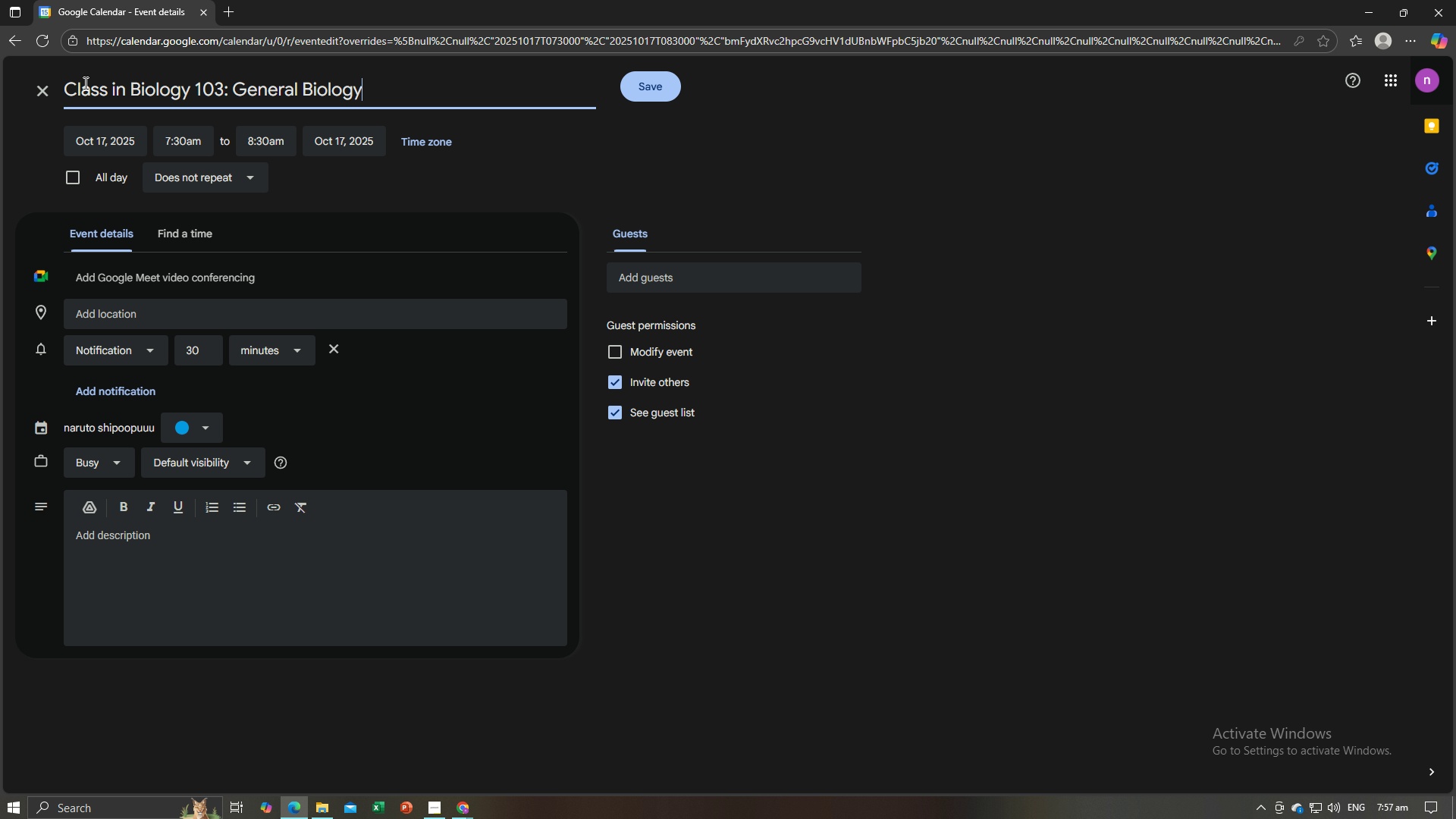 
key(Control+V)
 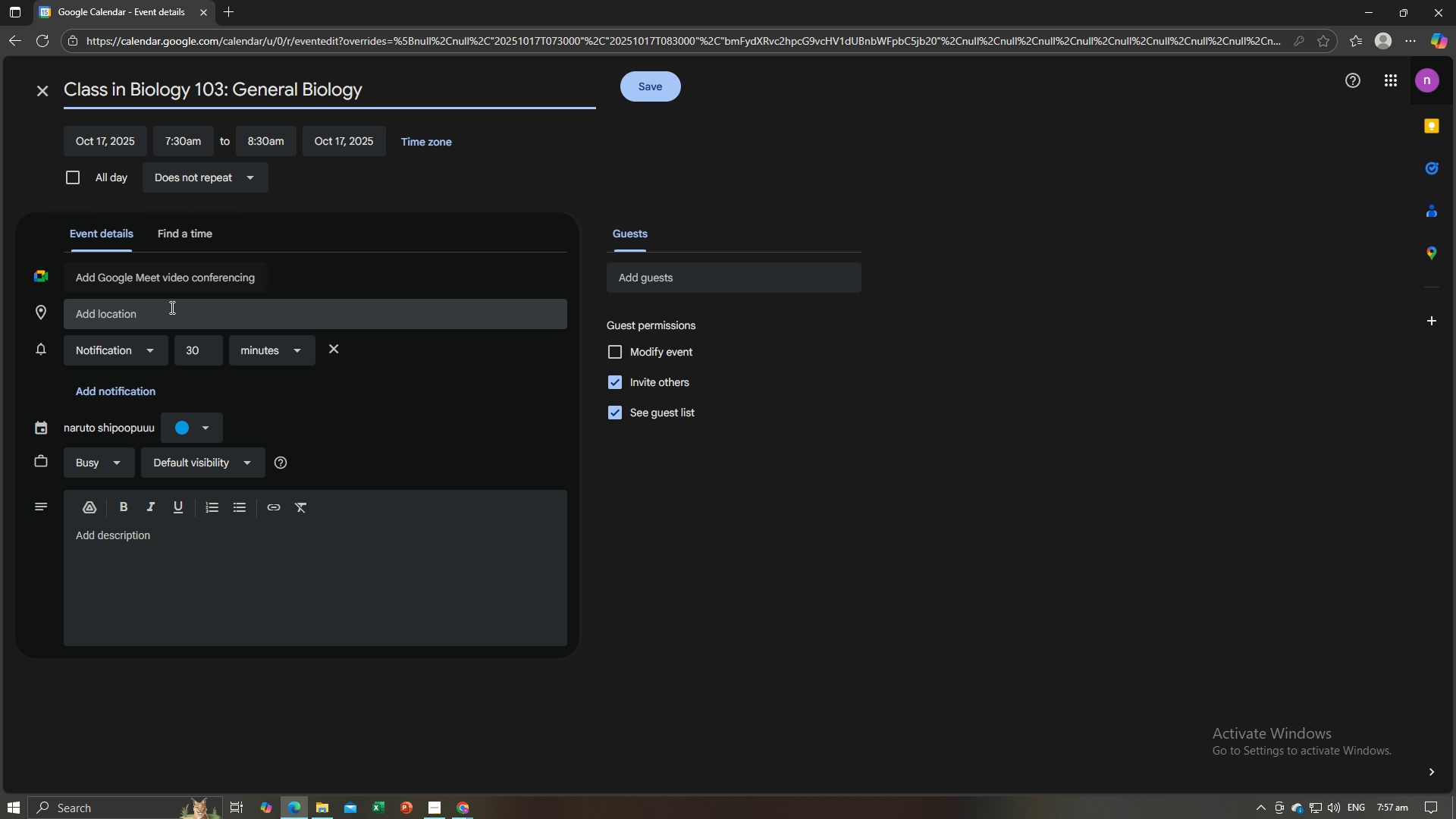 
left_click([171, 307])
 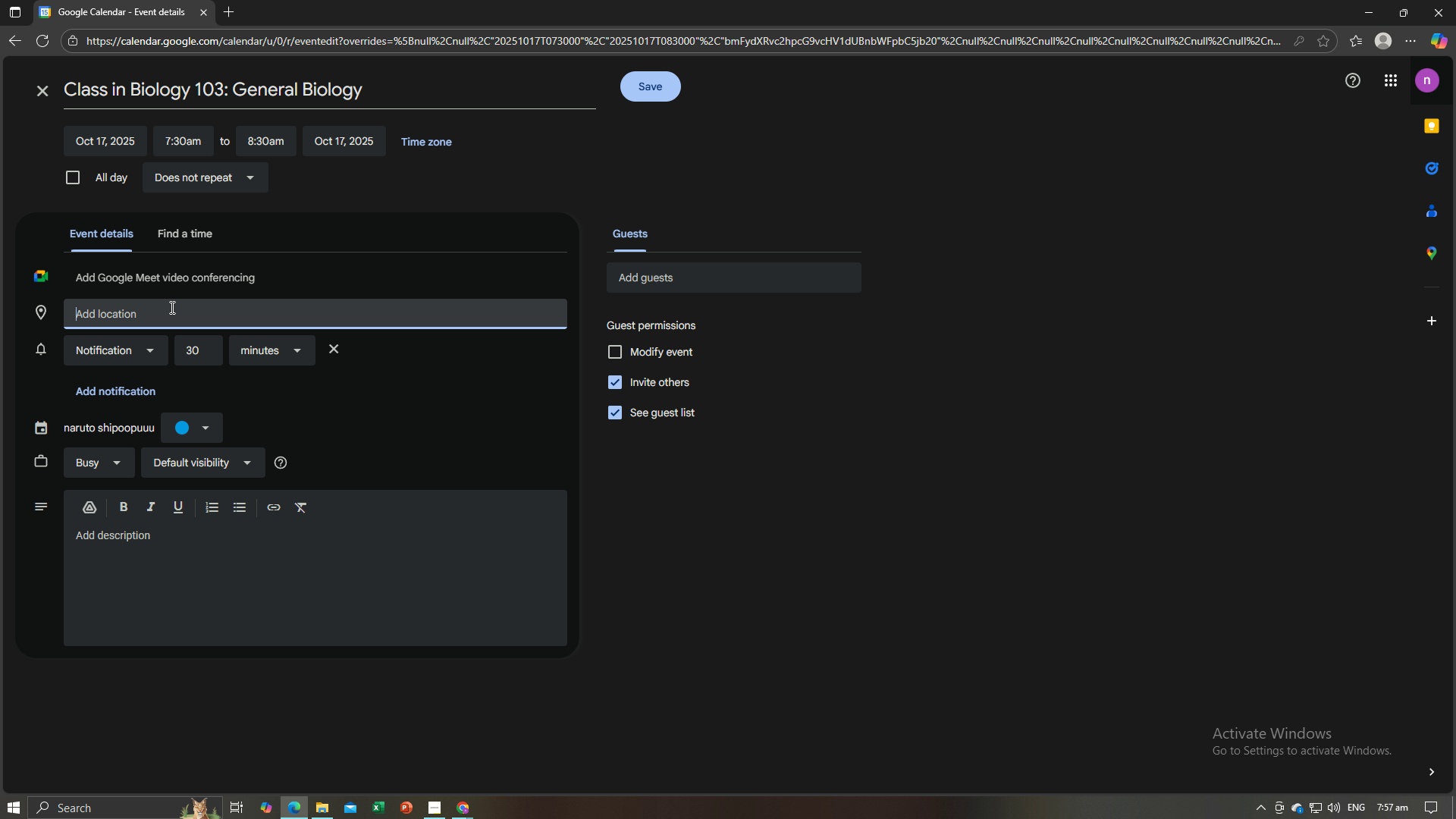 
type(Online)
 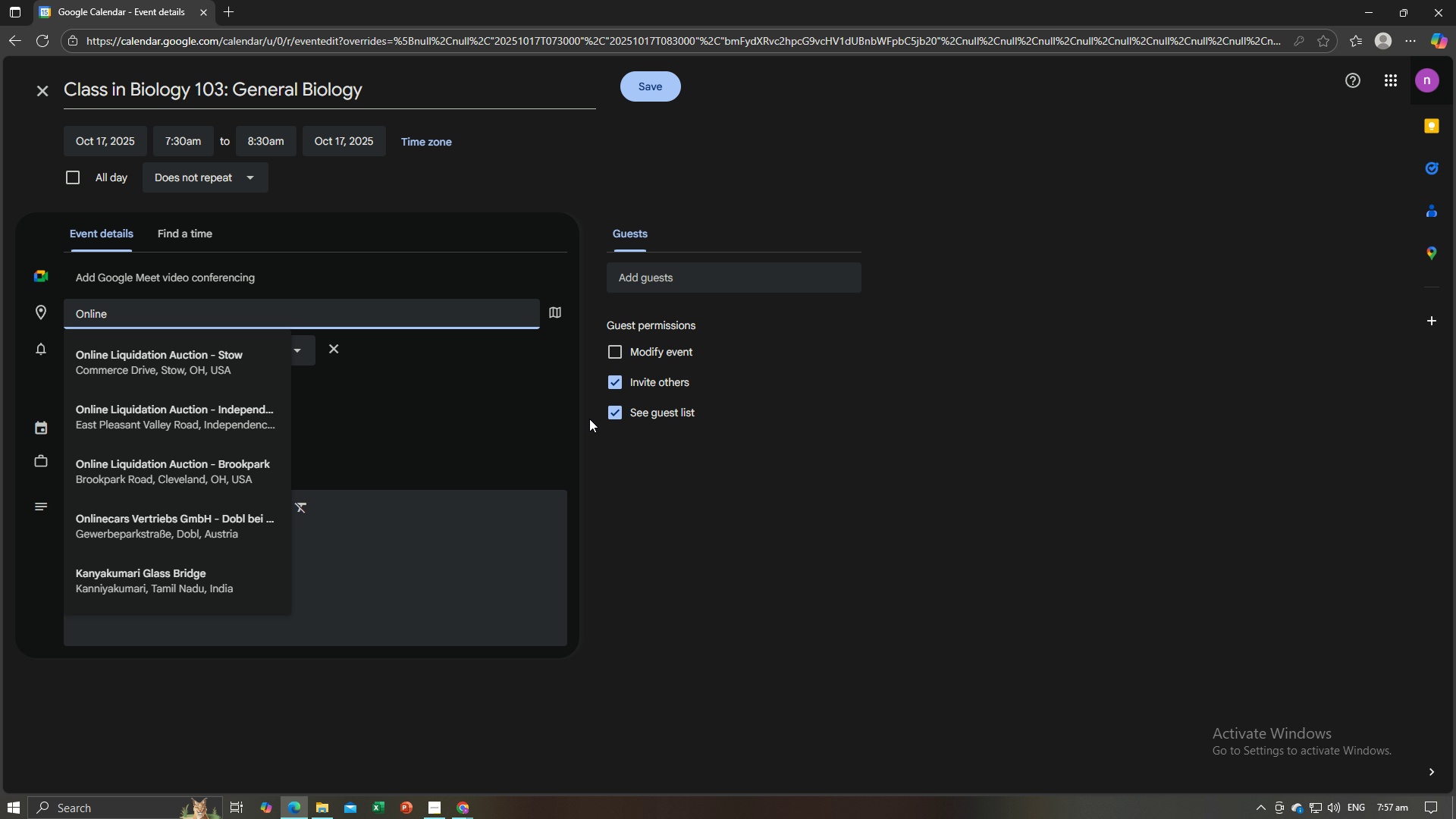 
left_click([563, 416])
 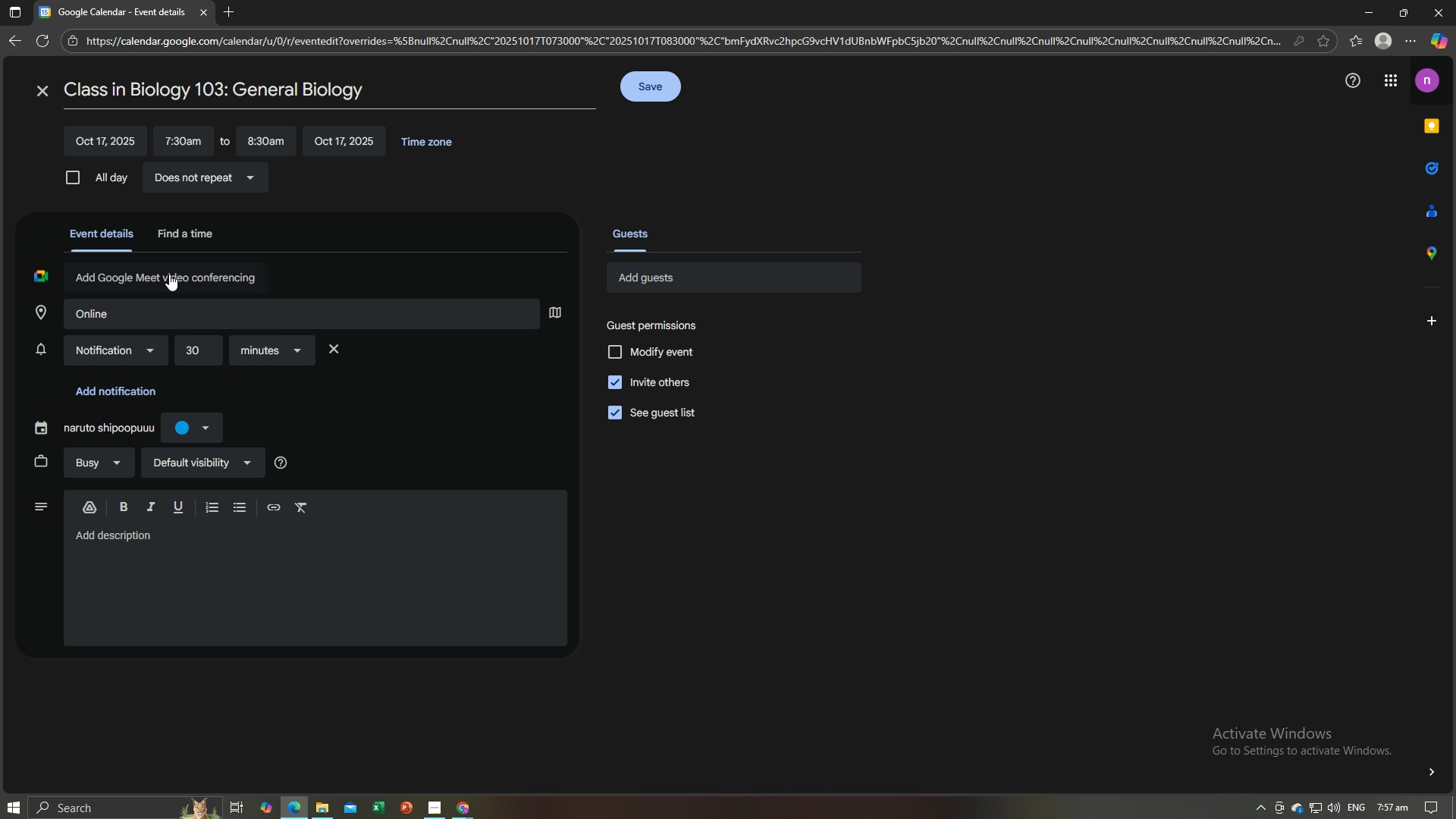 
wait(5.4)
 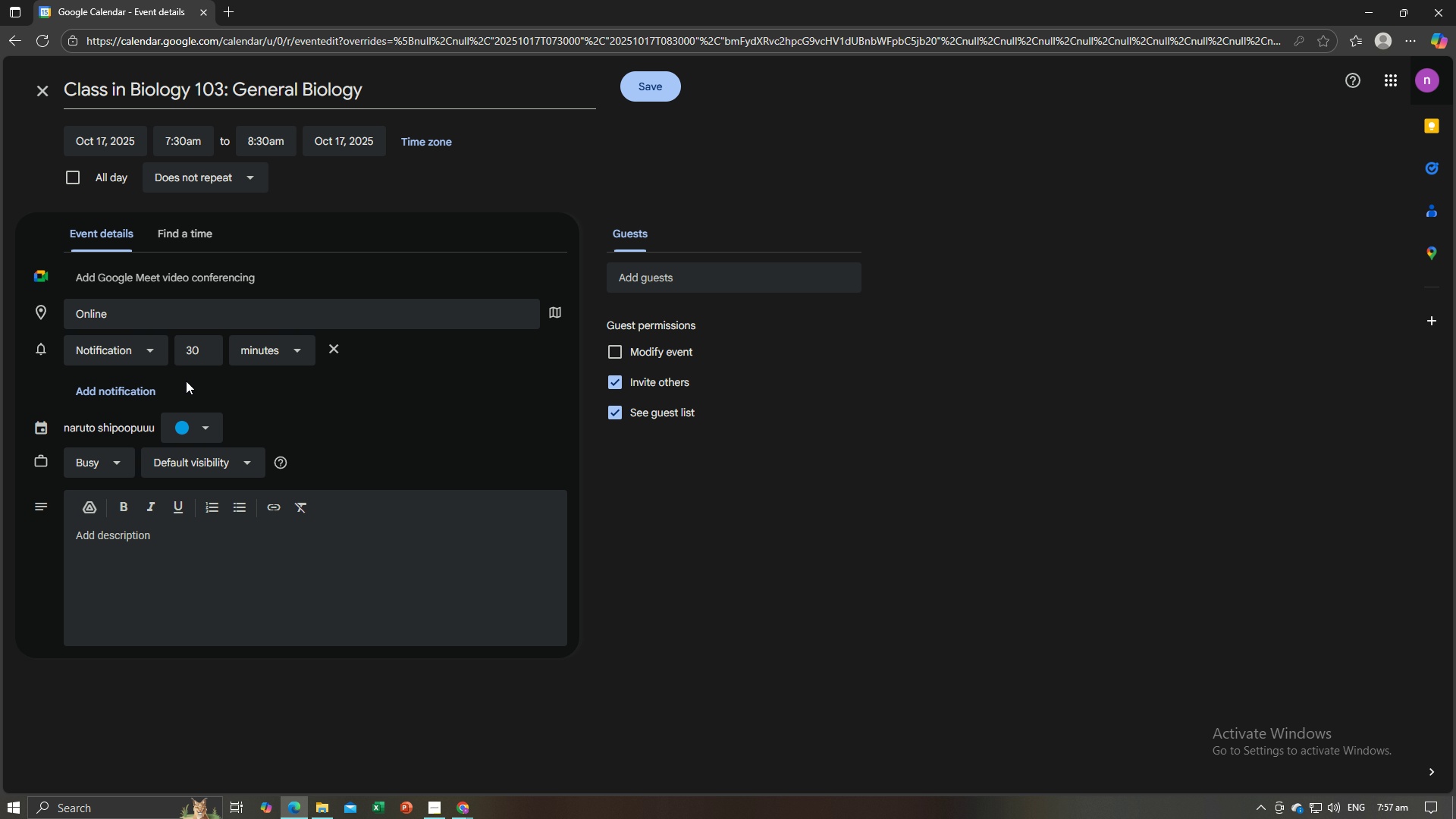 
left_click([194, 233])
 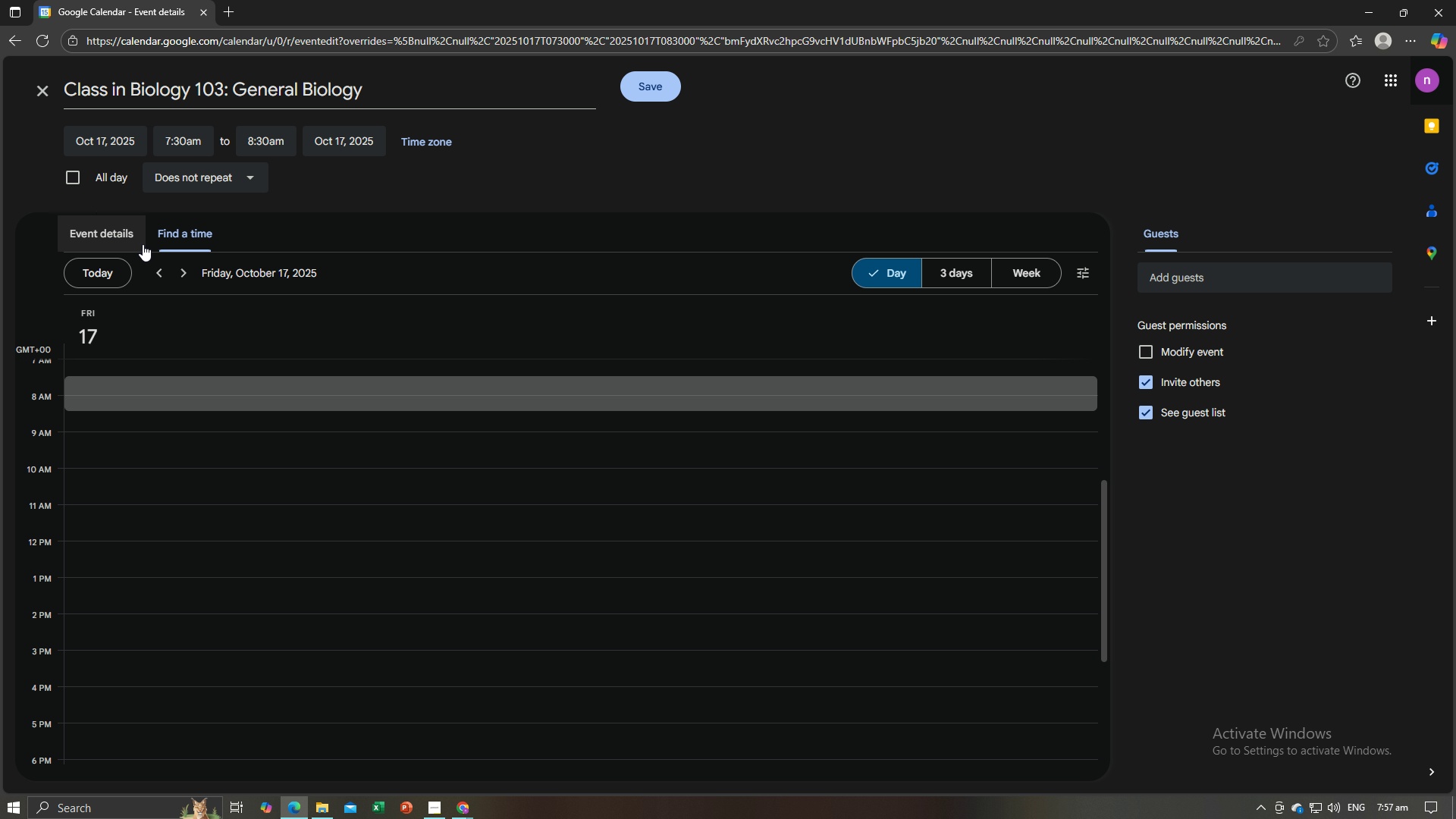 
left_click([124, 234])
 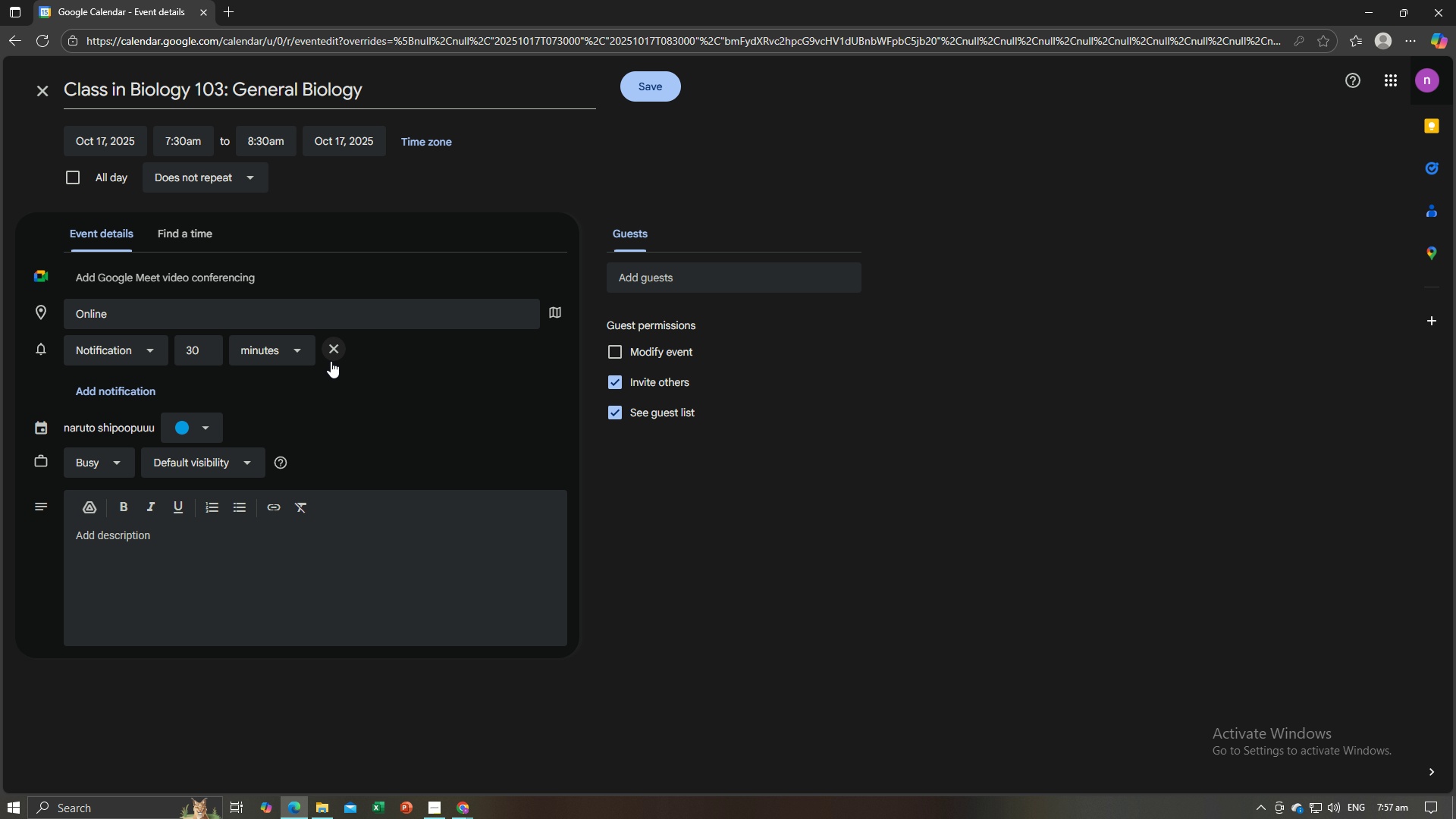 
mouse_move([253, 472])
 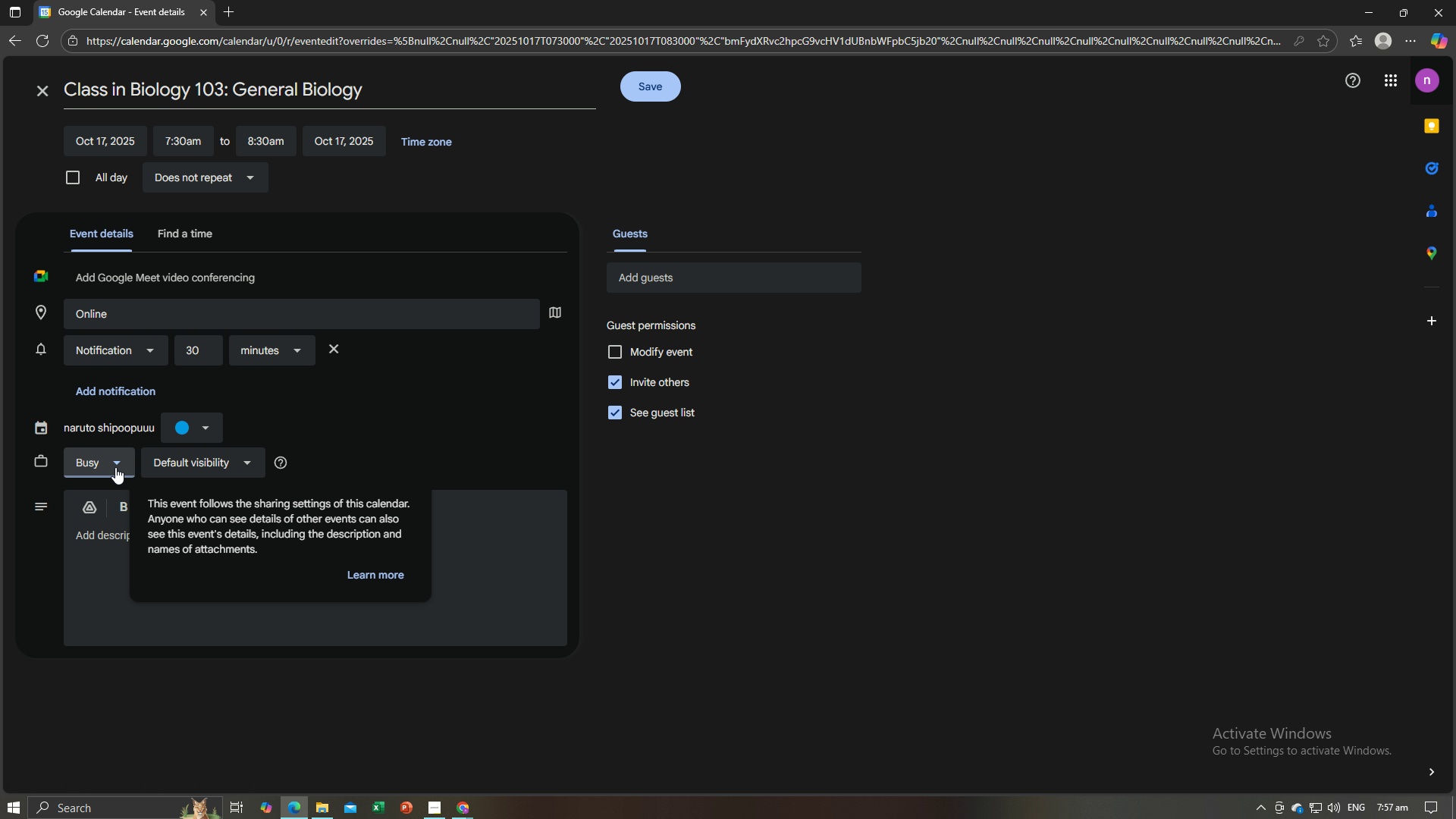 
left_click([115, 467])
 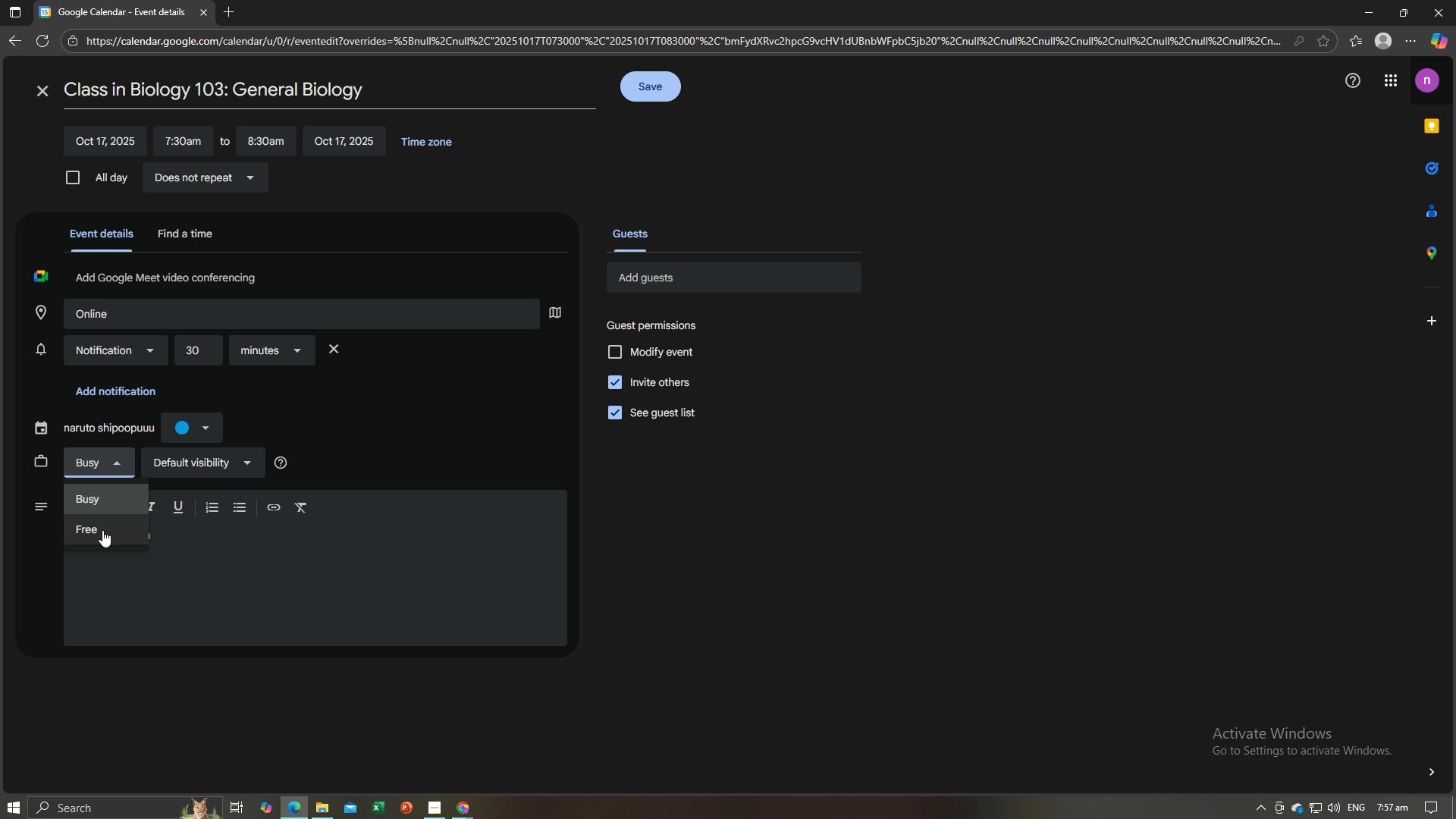 
left_click([102, 532])
 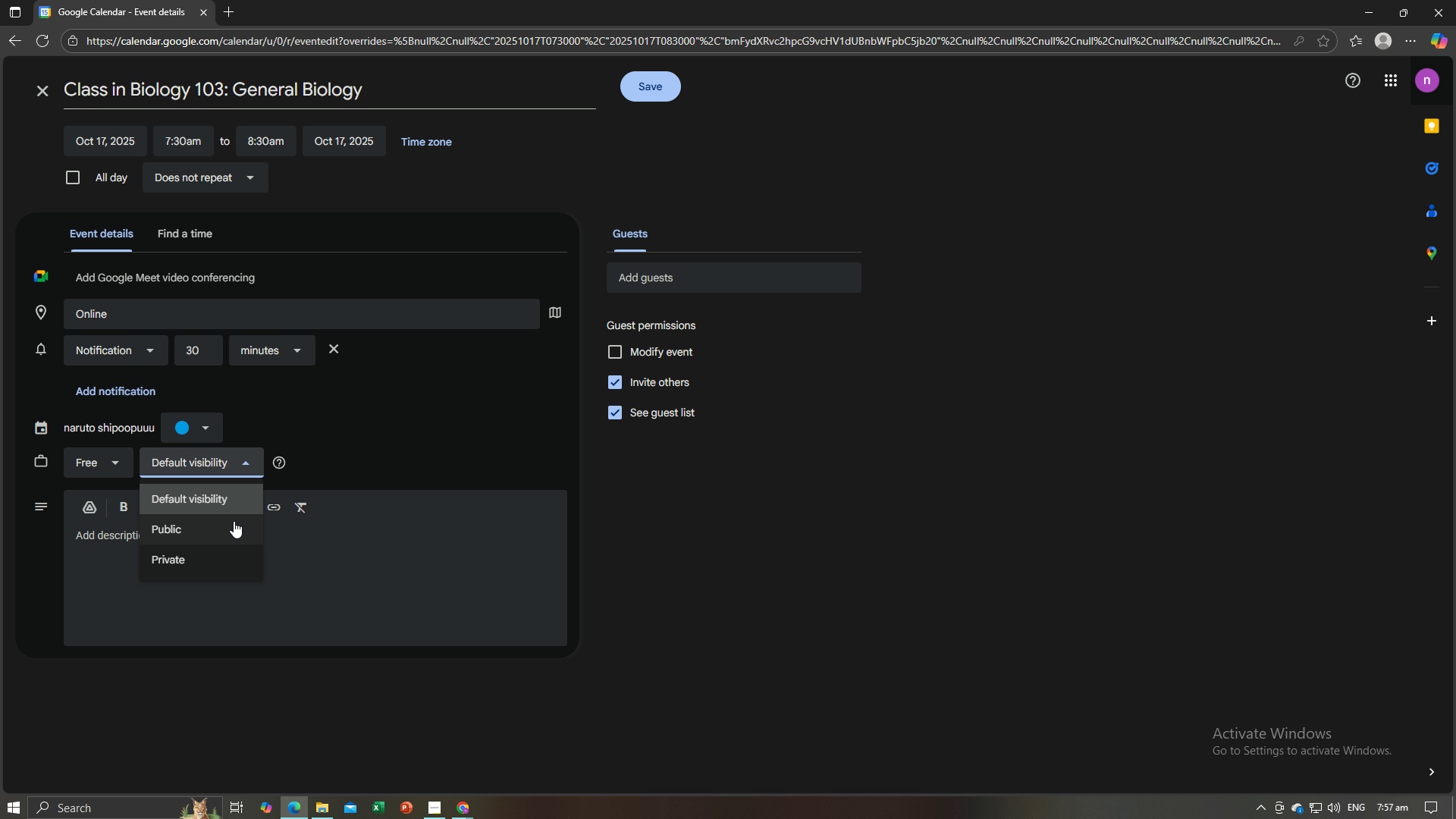 
left_click([234, 523])
 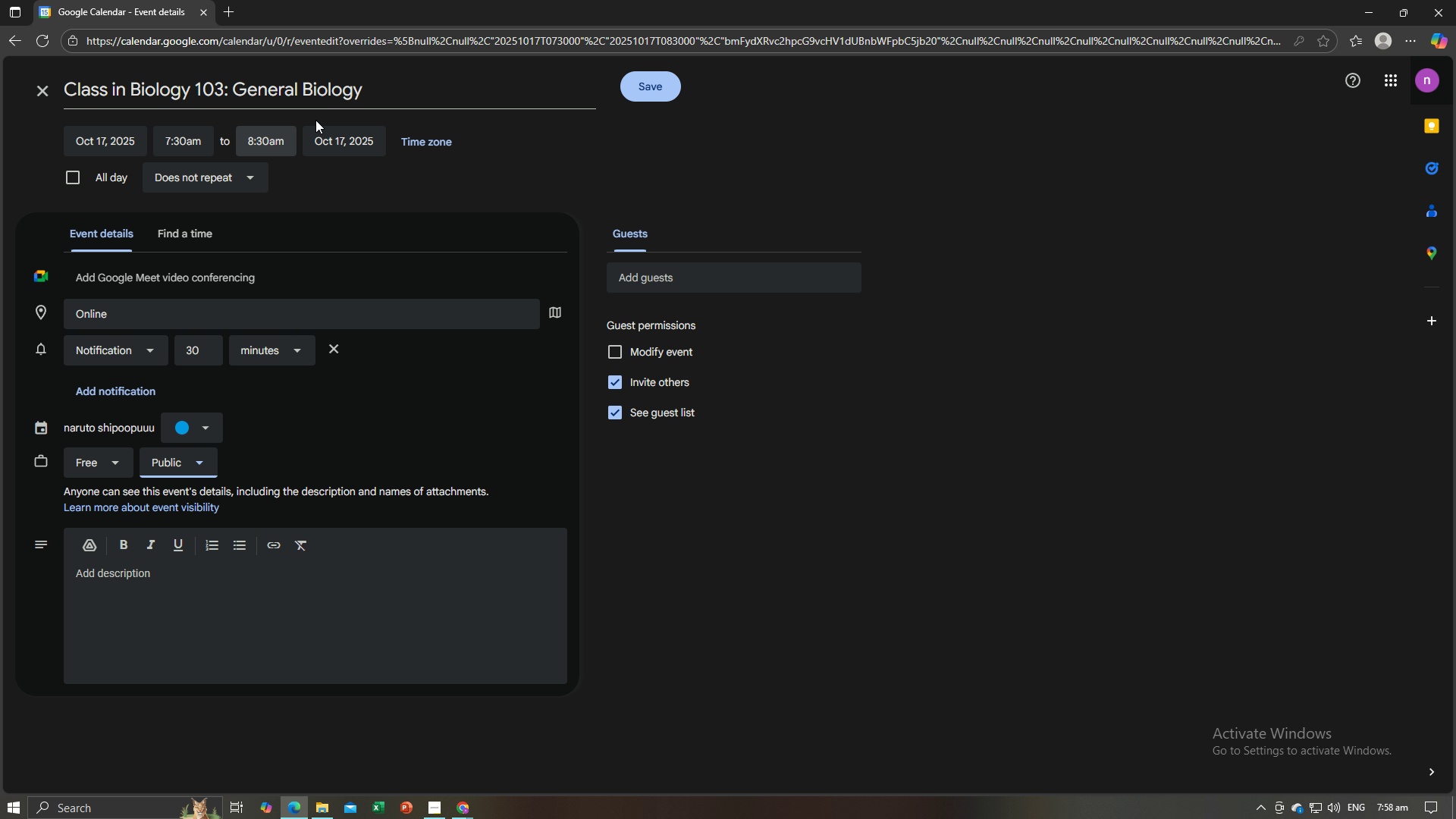 
left_click([419, 140])
 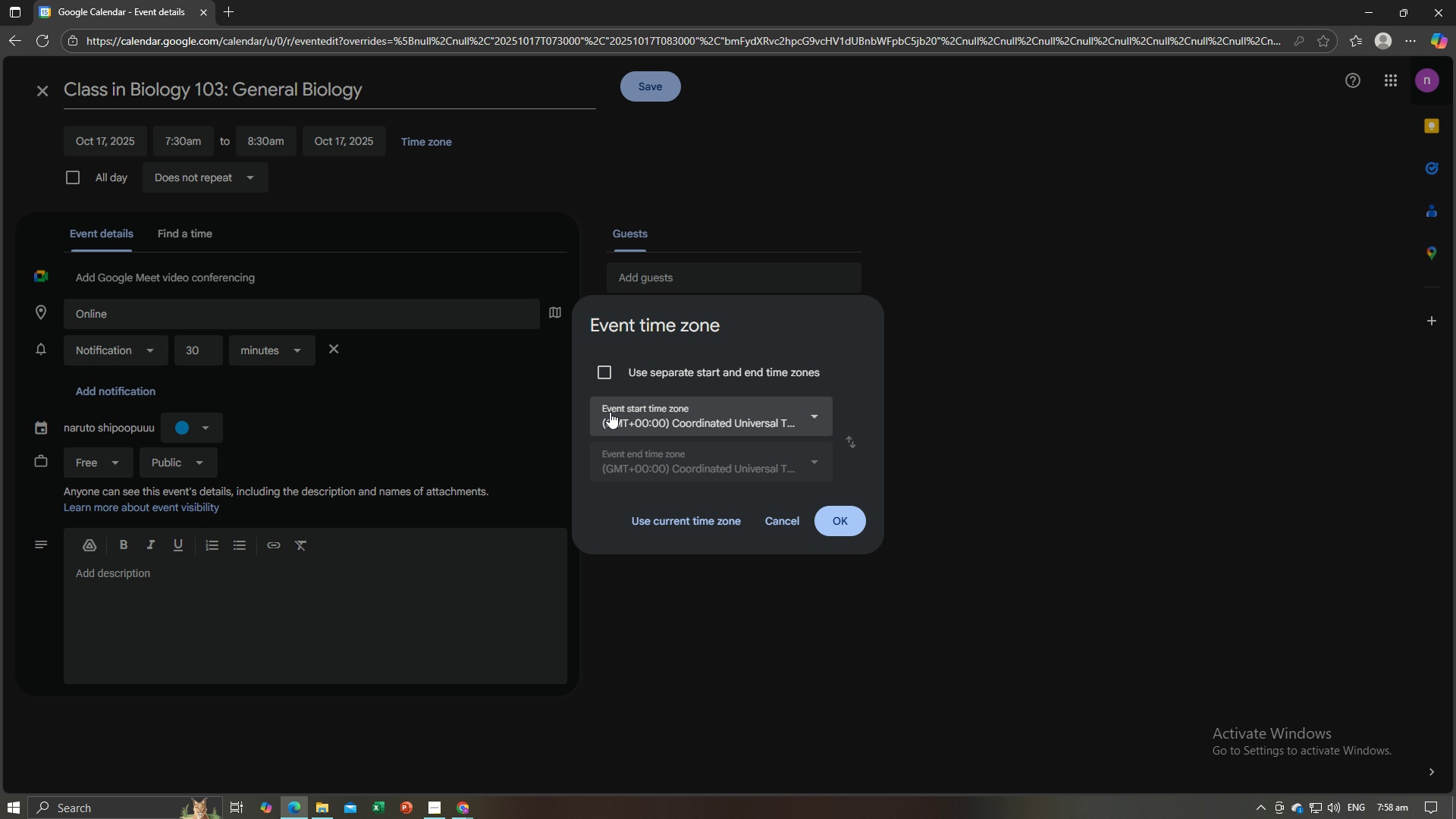 
scroll: coordinate [705, 420], scroll_direction: down, amount: 2.0
 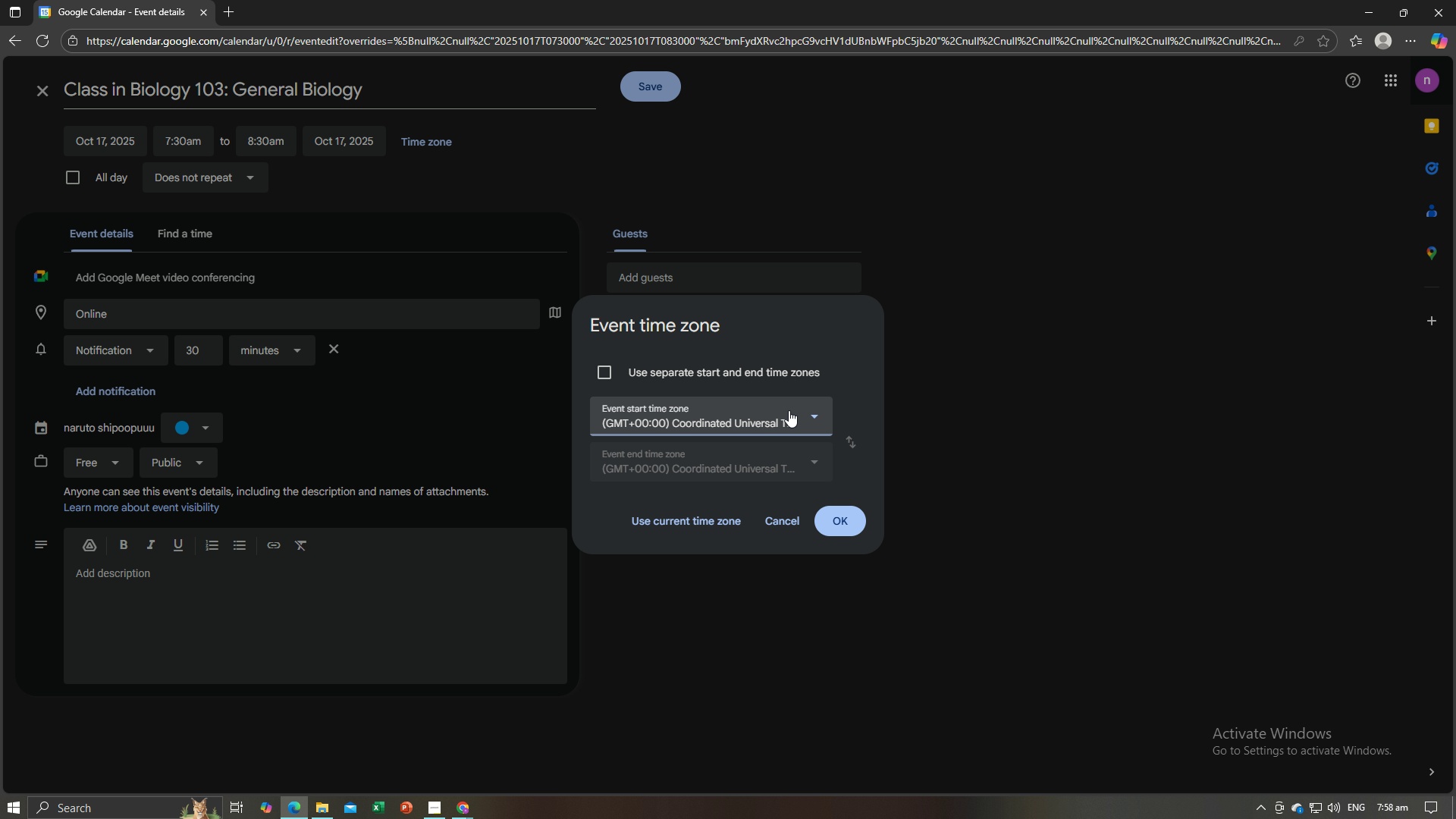 
left_click([789, 410])
 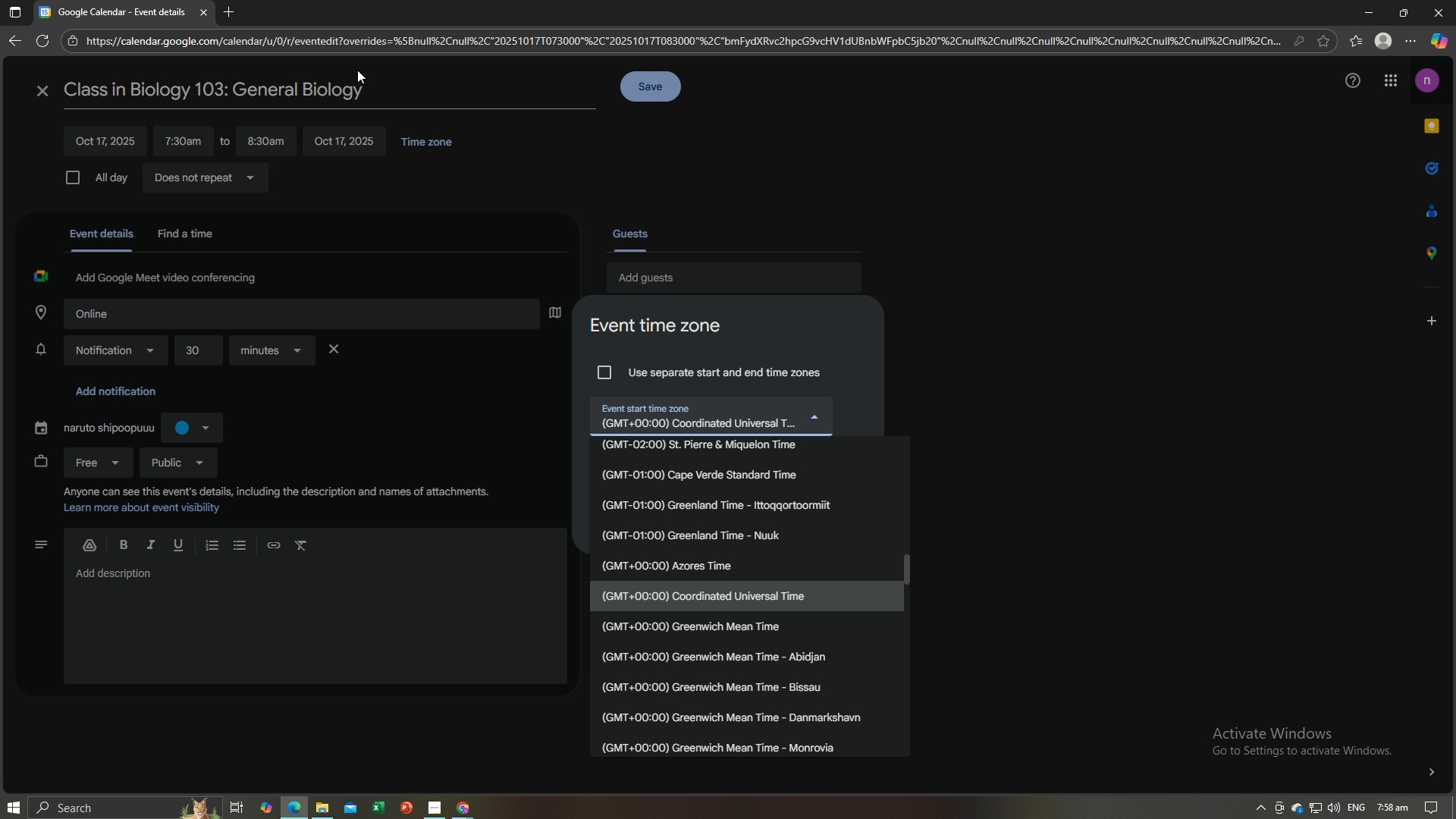 
left_click([223, 8])
 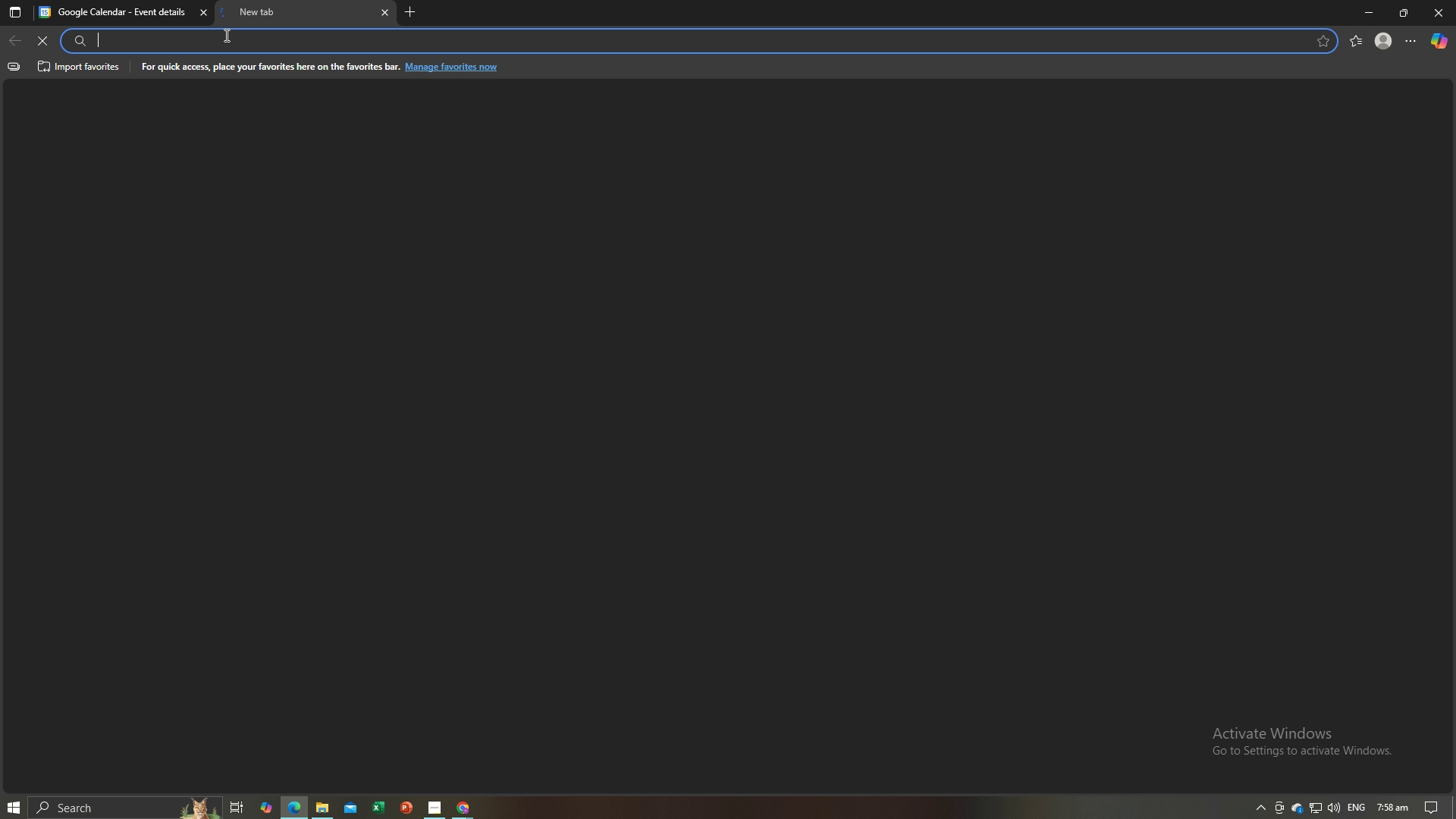 
left_click([225, 35])
 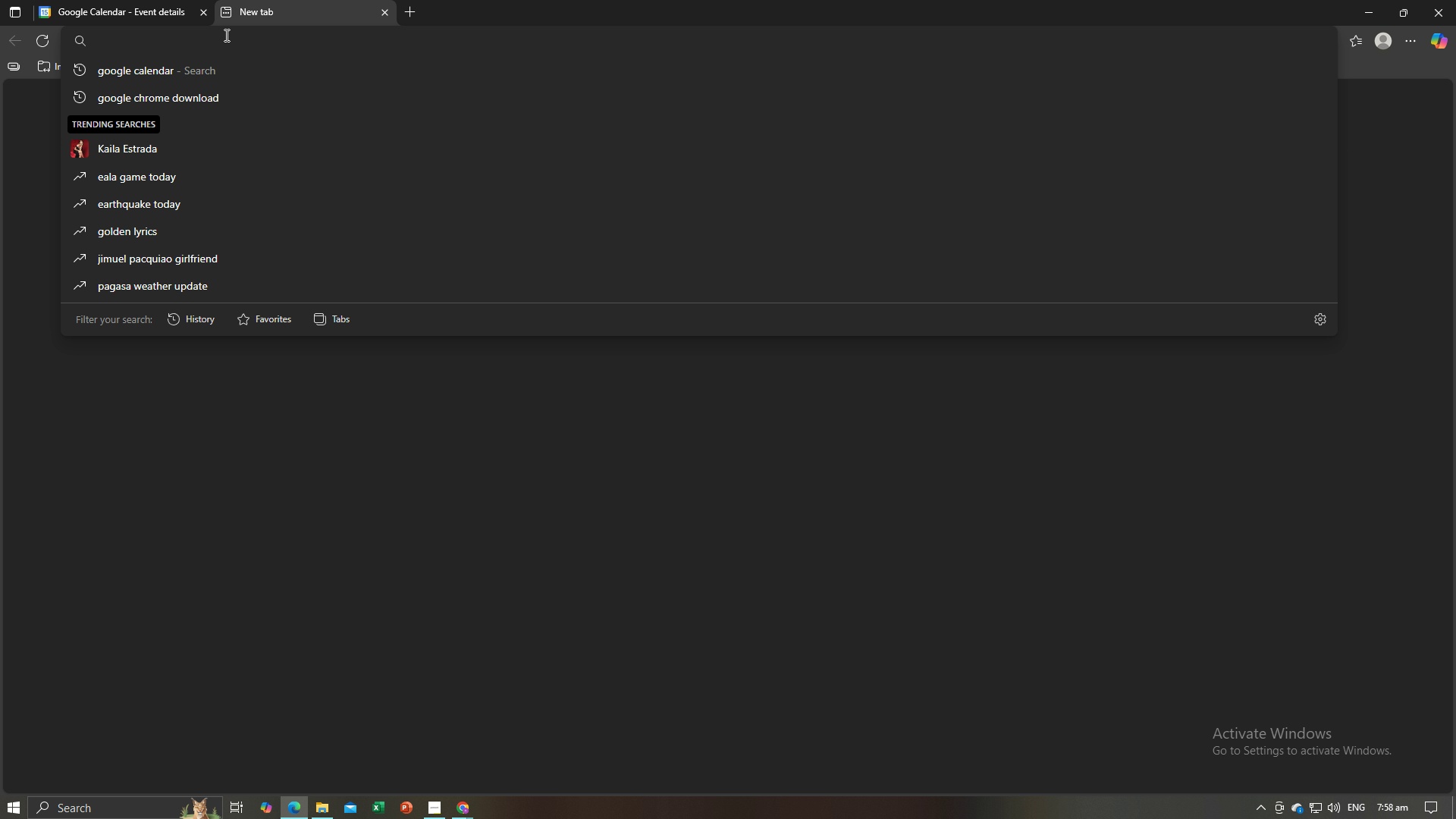 
type(P)
key(Backspace)
type(Philipp)
key(Tab)
type(ine time code )
 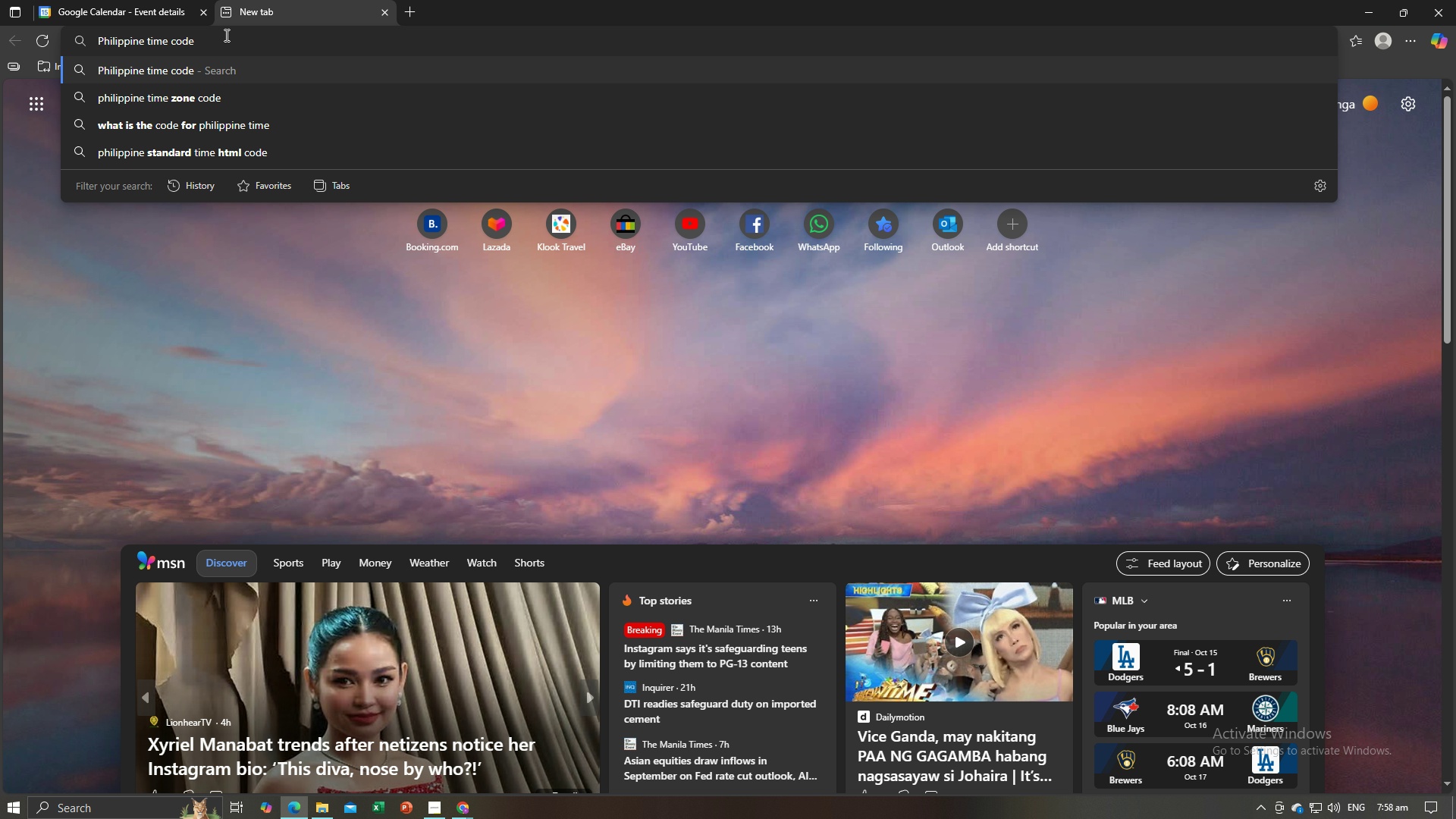 
key(ArrowDown)
 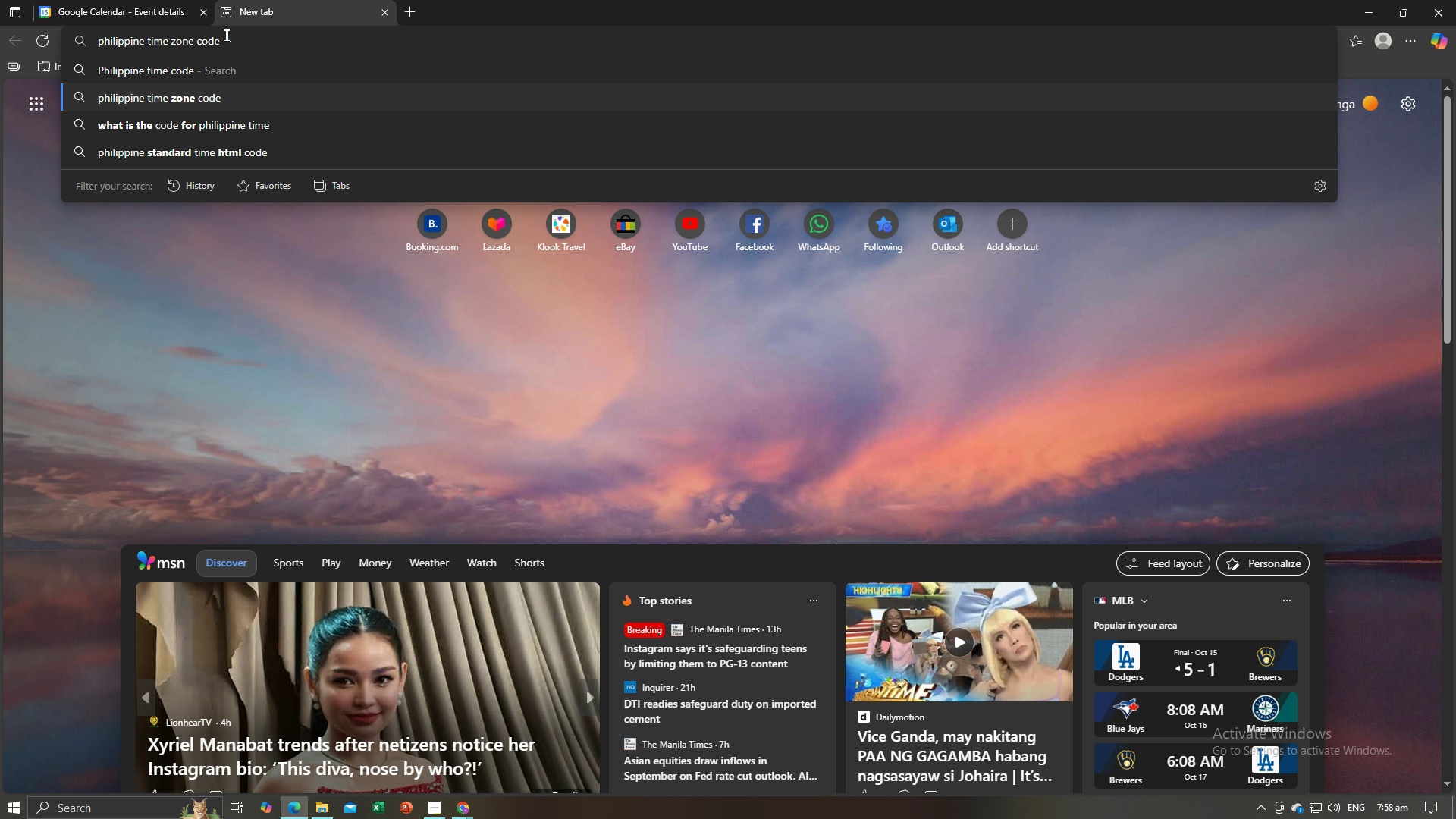 
key(Enter)
 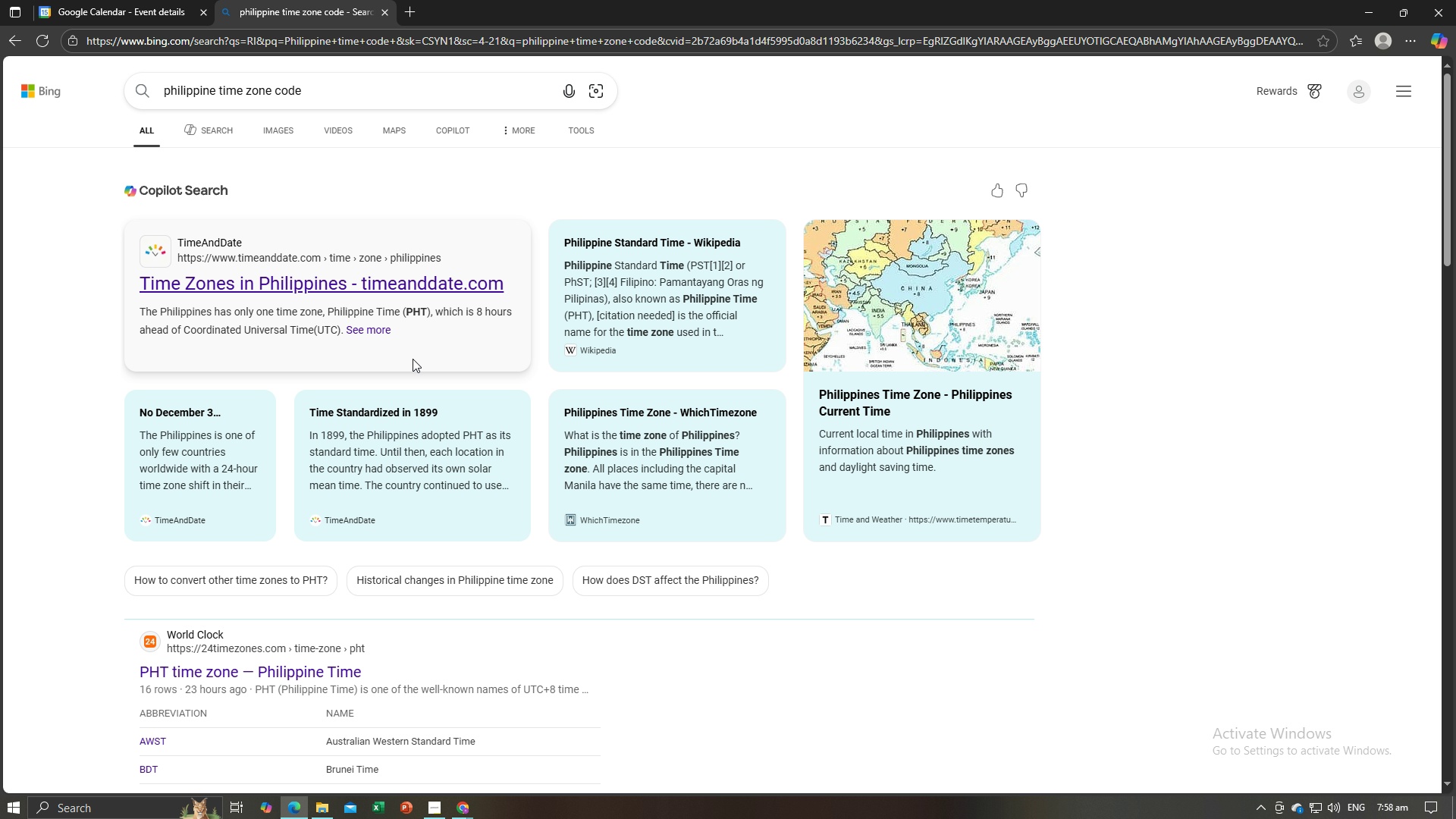 
wait(6.84)
 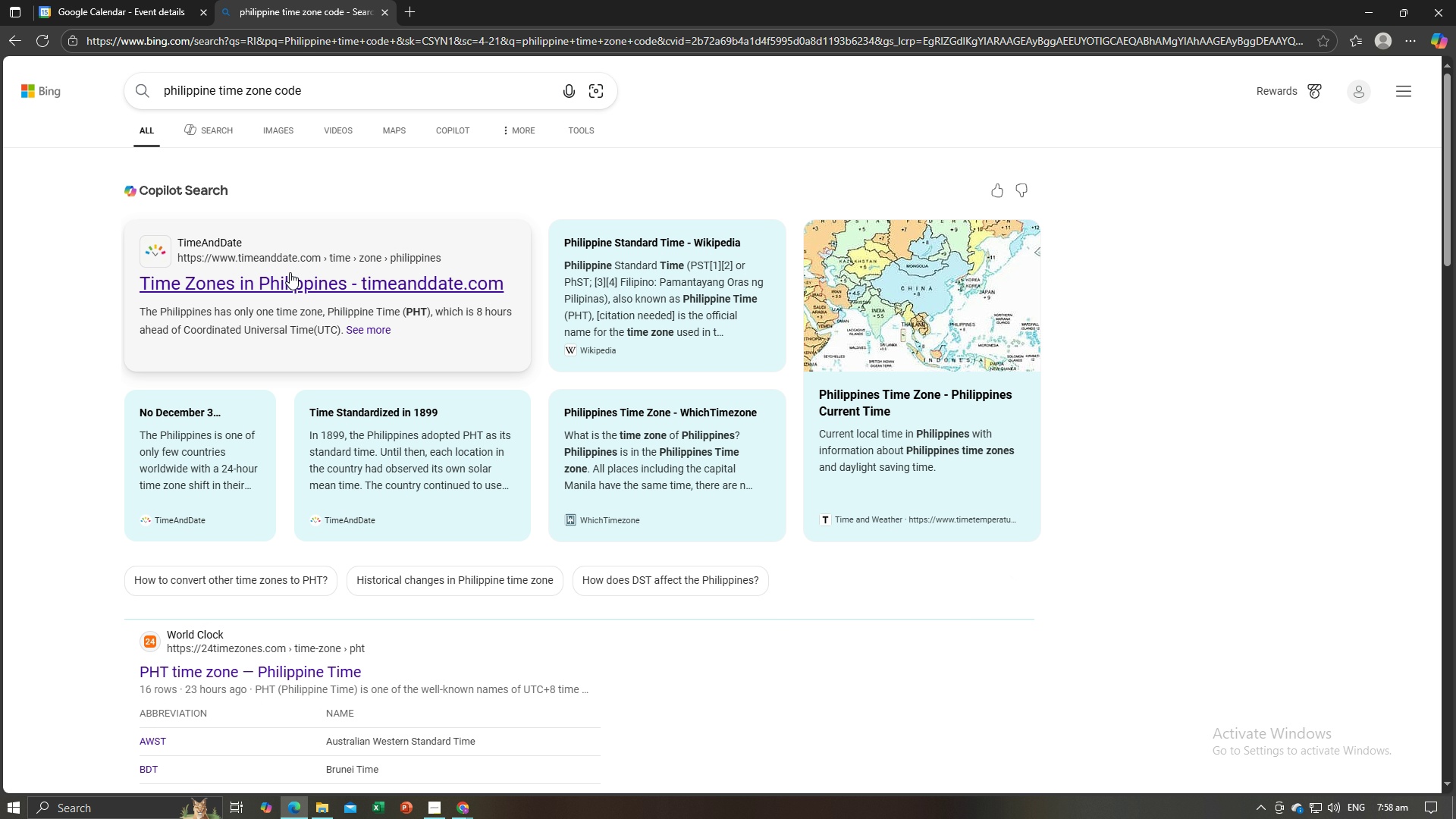 
key(Alt+AltLeft)
 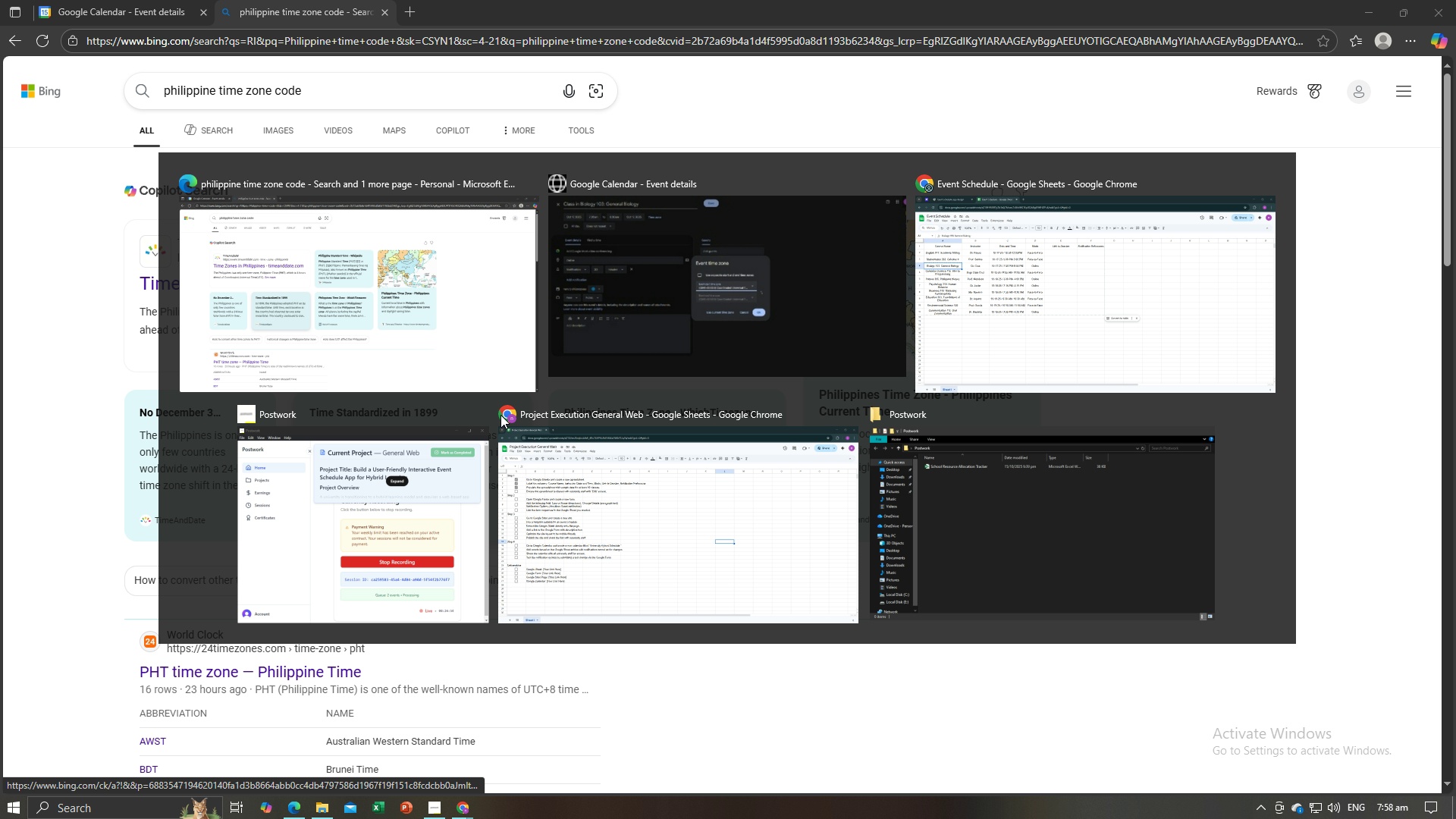 
key(Alt+Tab)
 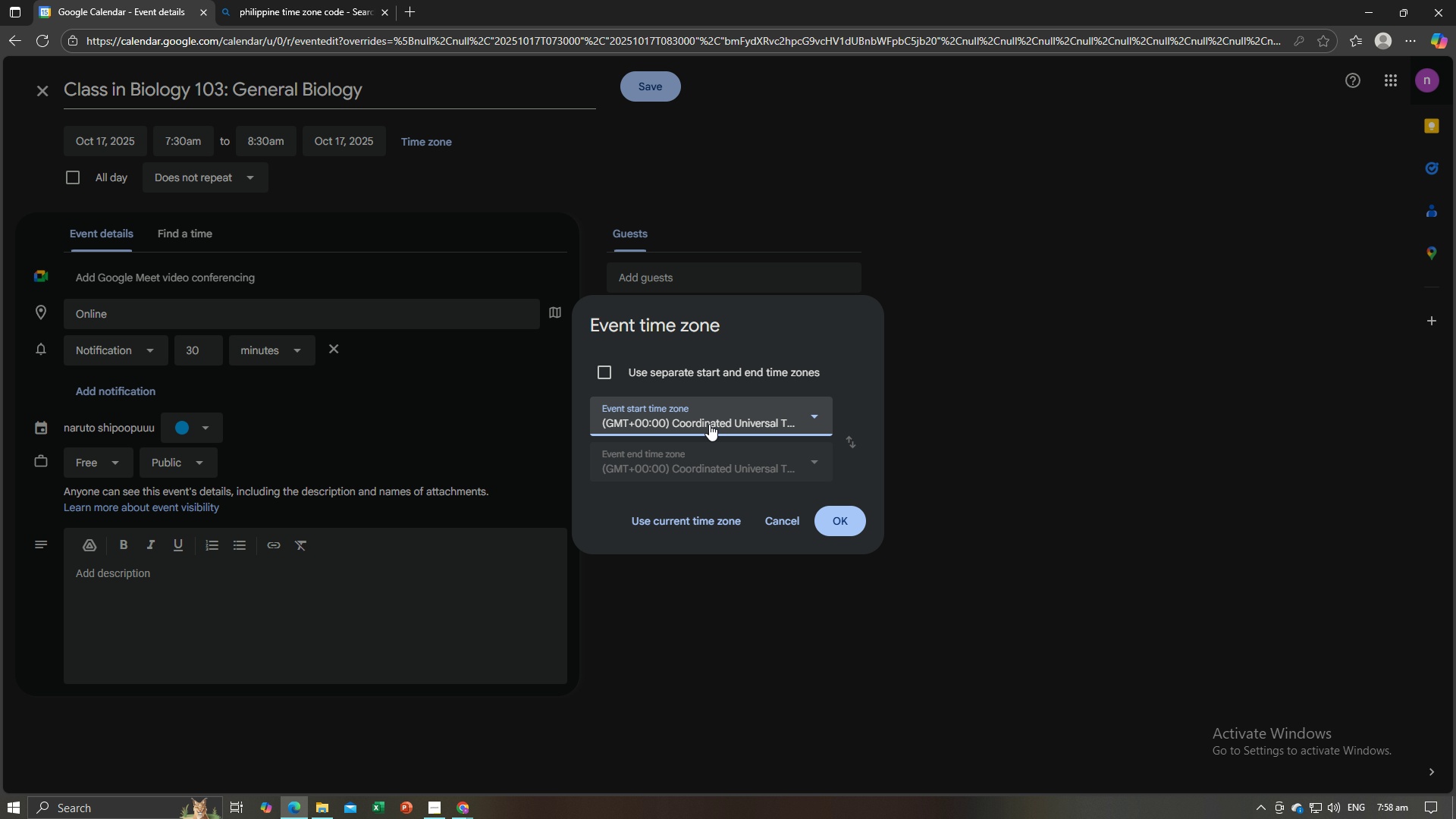 
left_click([709, 424])
 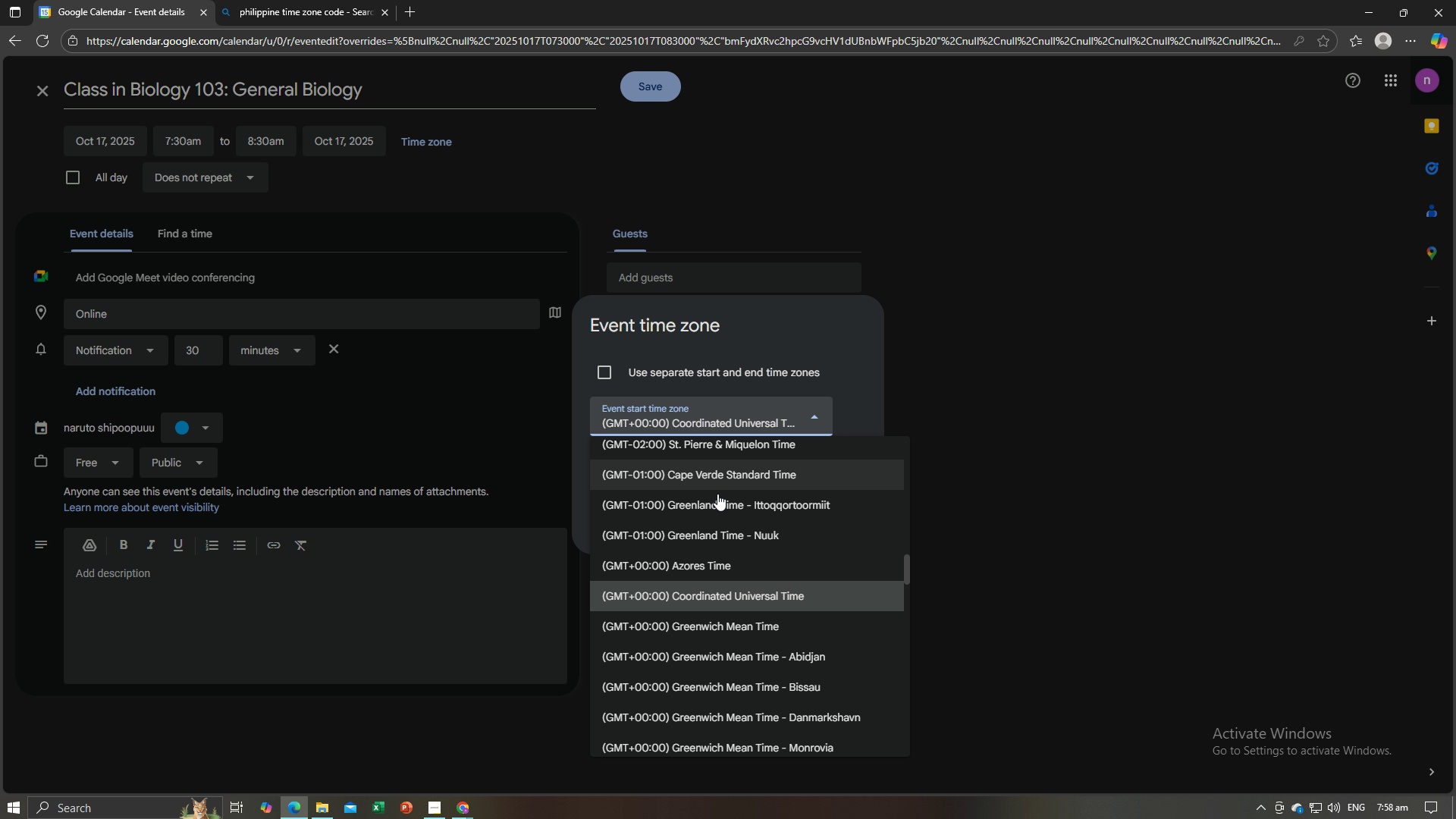 
scroll: coordinate [717, 497], scroll_direction: down, amount: 21.0
 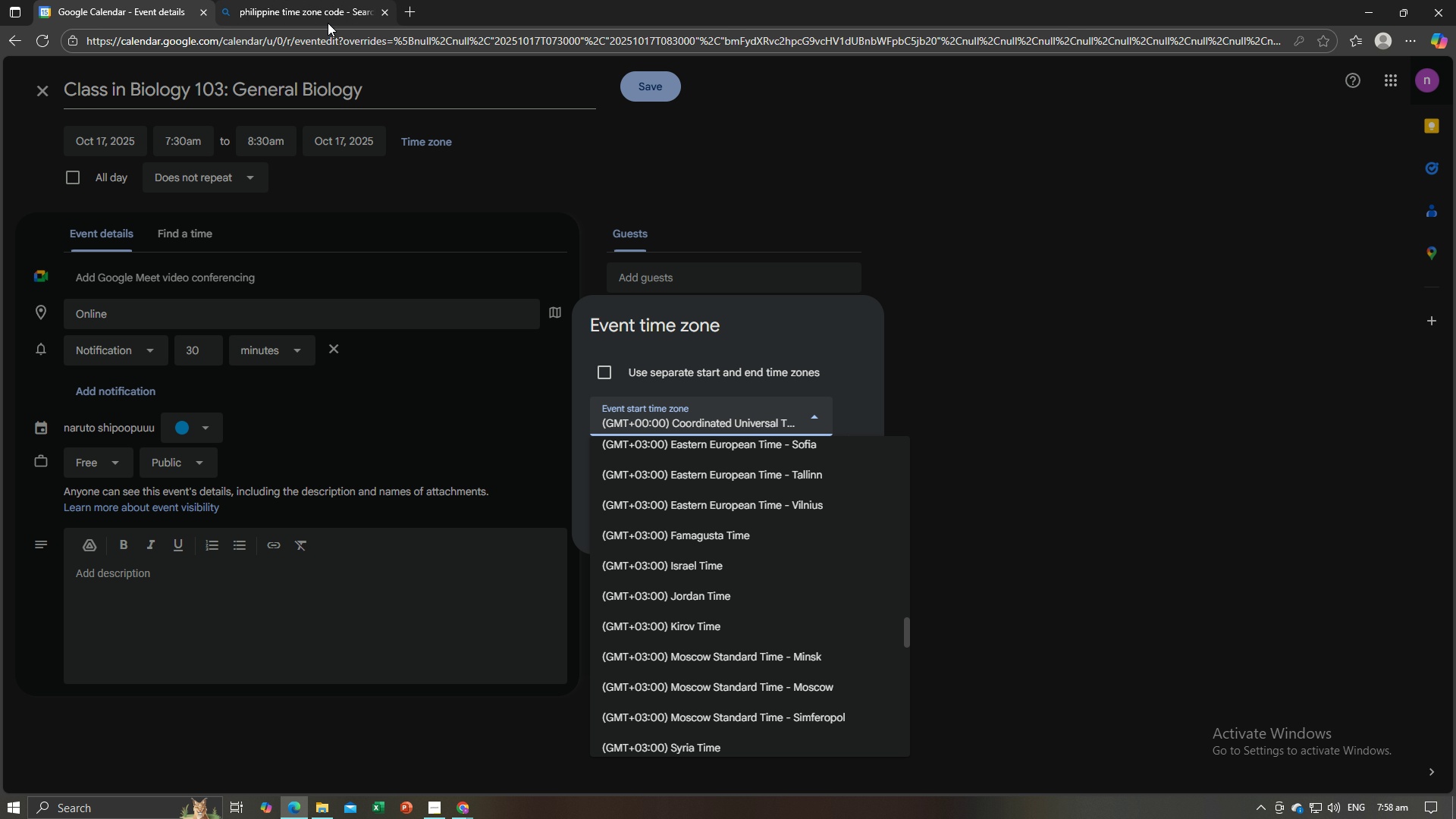 
left_click([328, 18])
 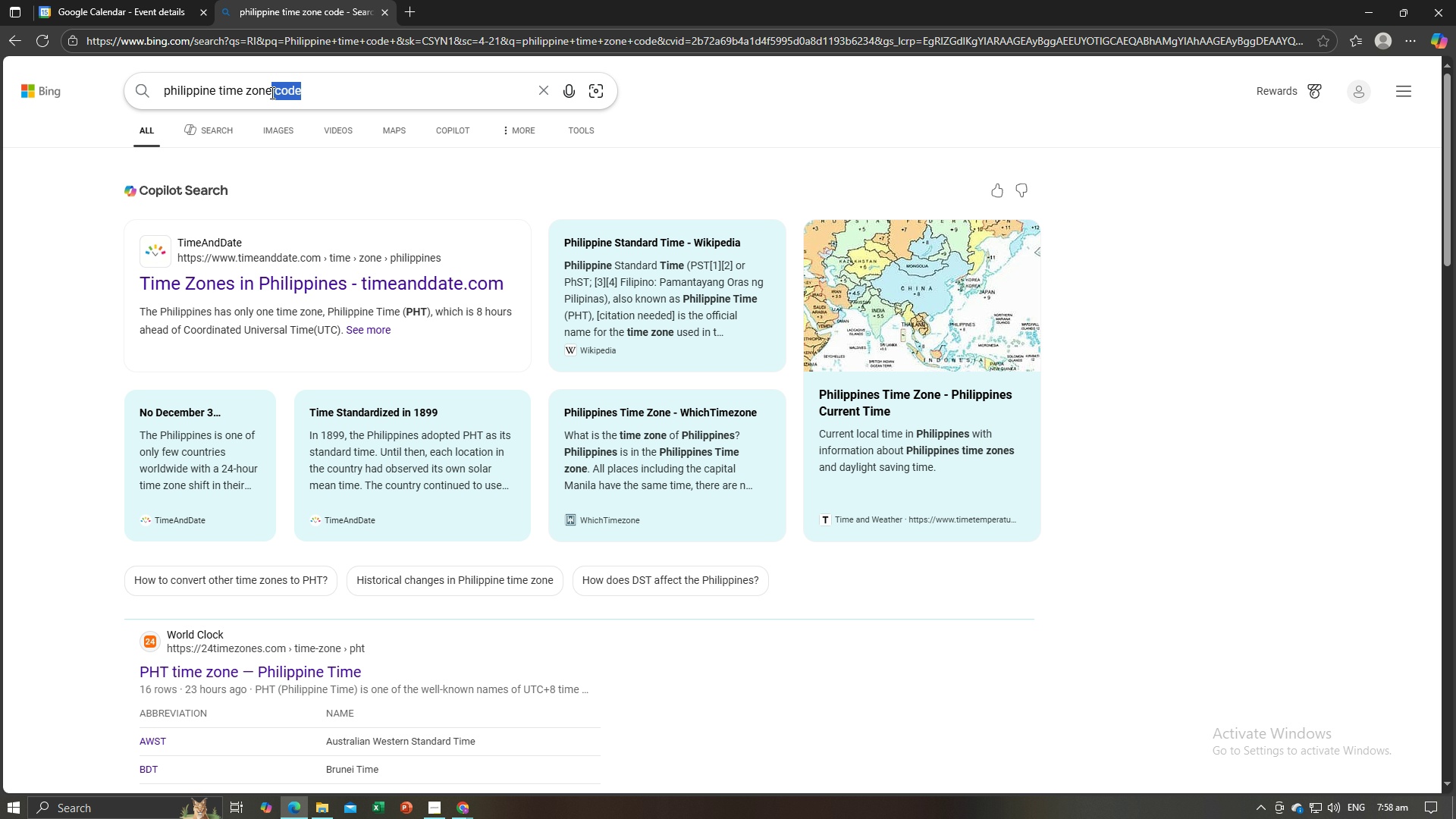 
key(Backspace)
 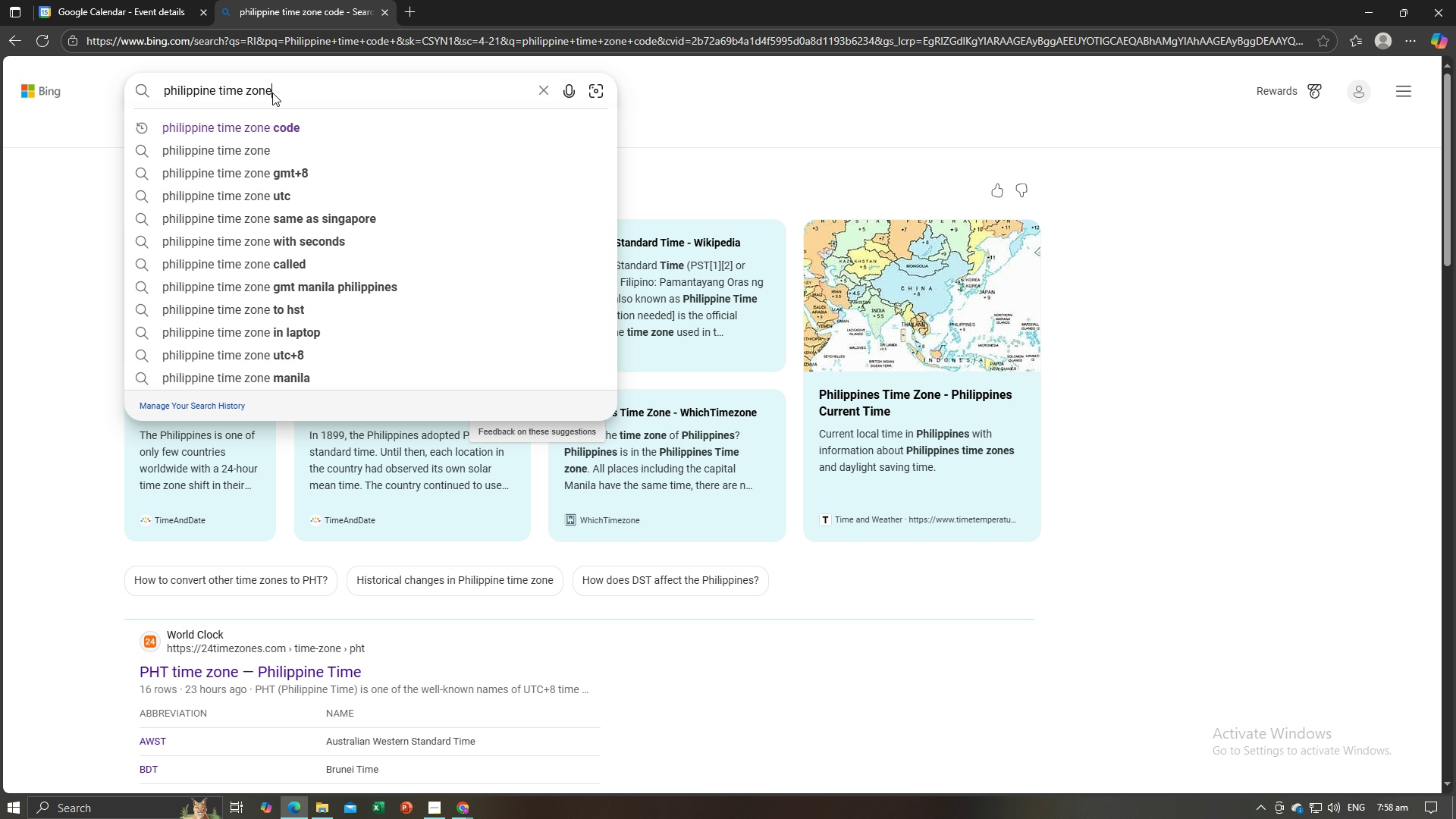 
key(Enter)
 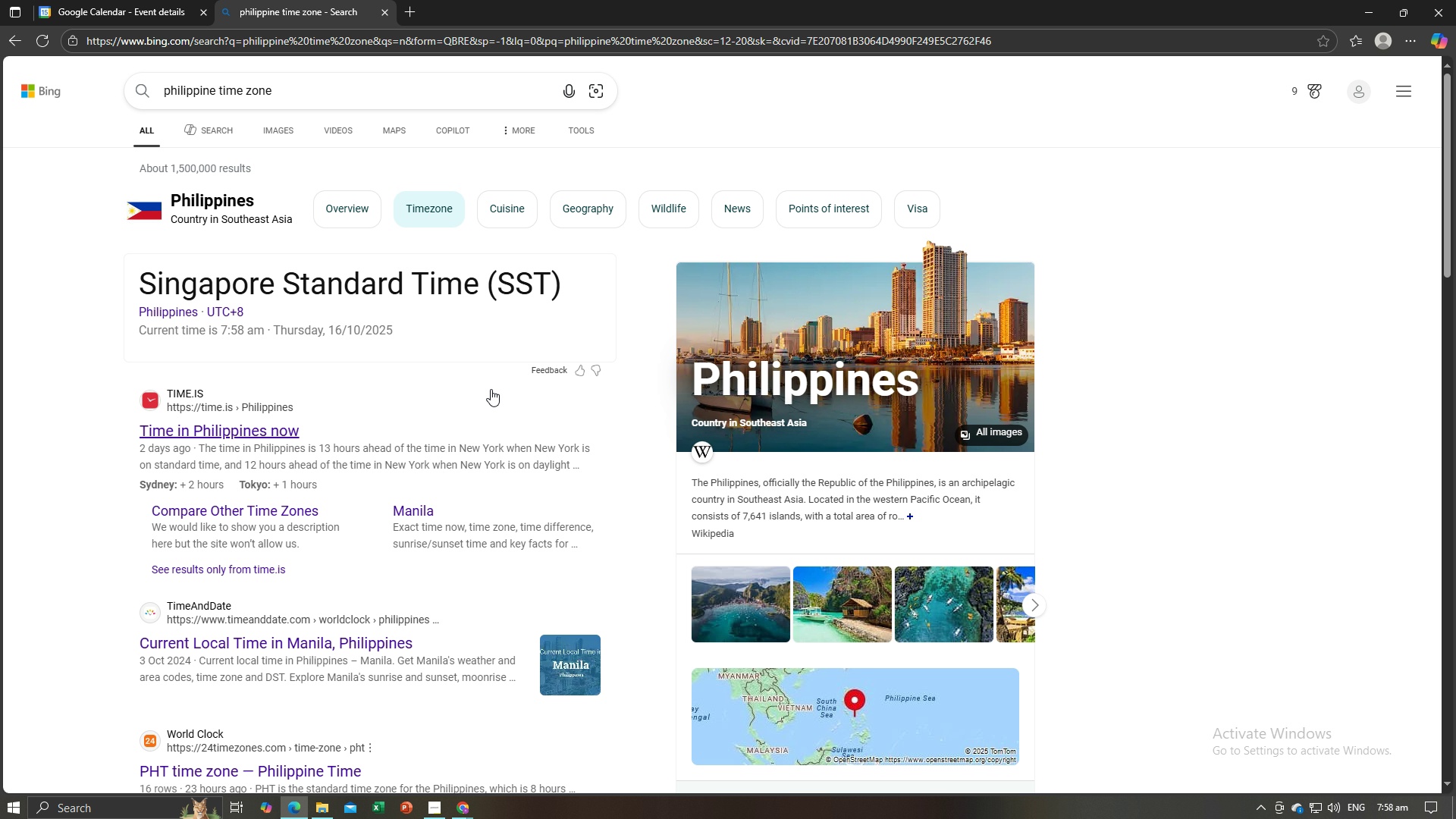 
wait(6.92)
 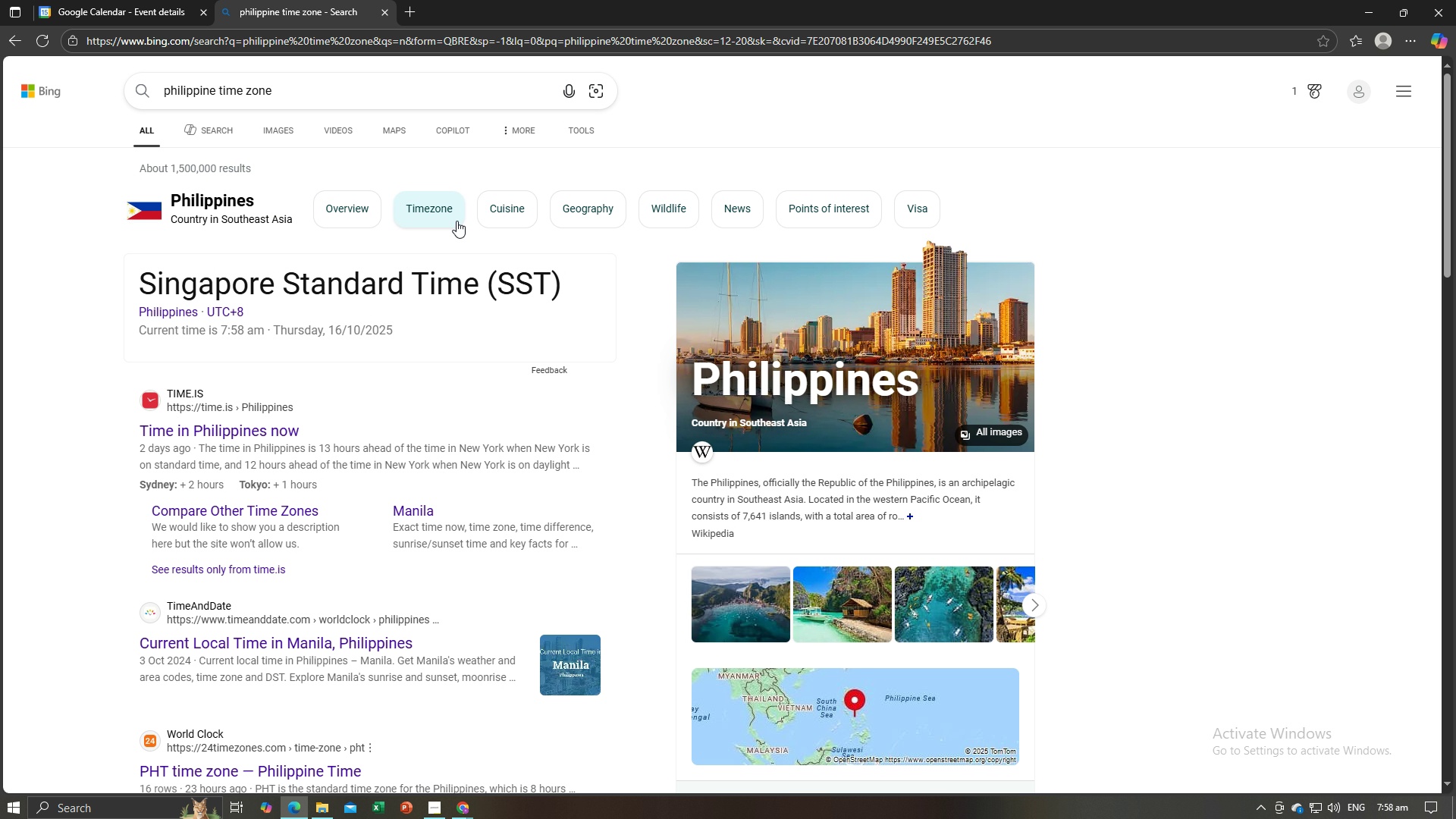 
scroll: coordinate [504, 595], scroll_direction: down, amount: 5.0
 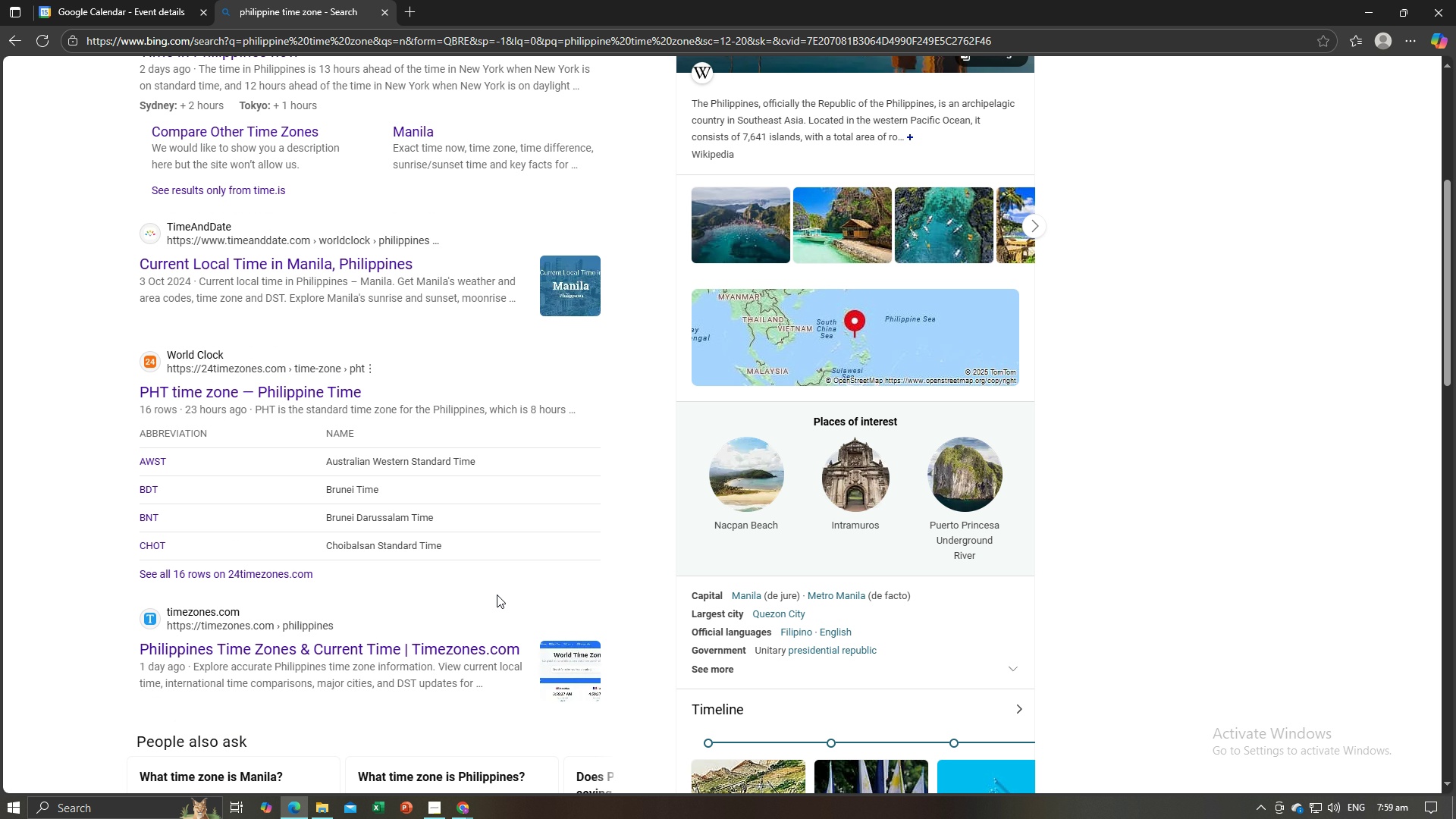 
scroll: coordinate [346, 472], scroll_direction: up, amount: 8.0
 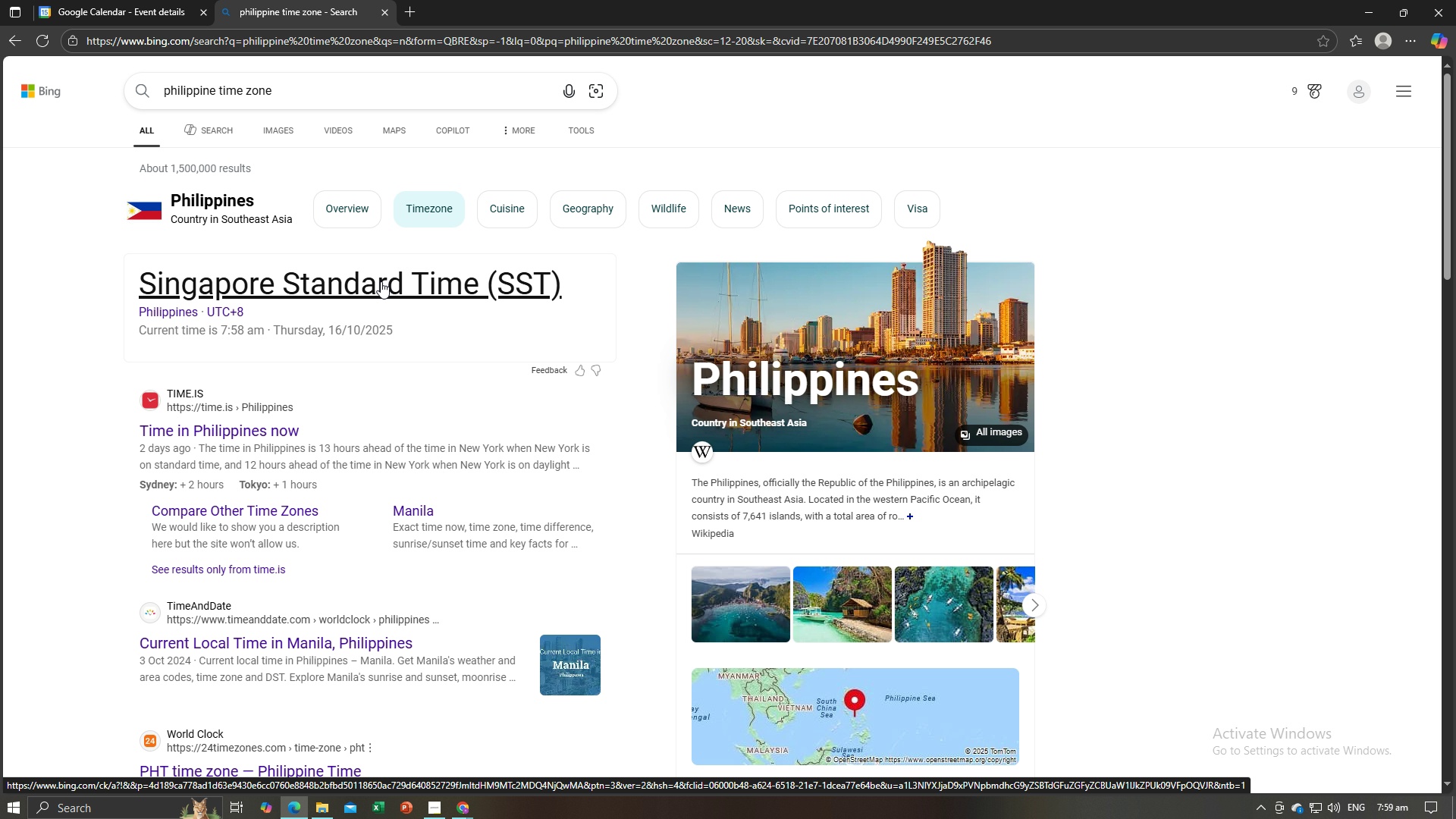 
wait(10.79)
 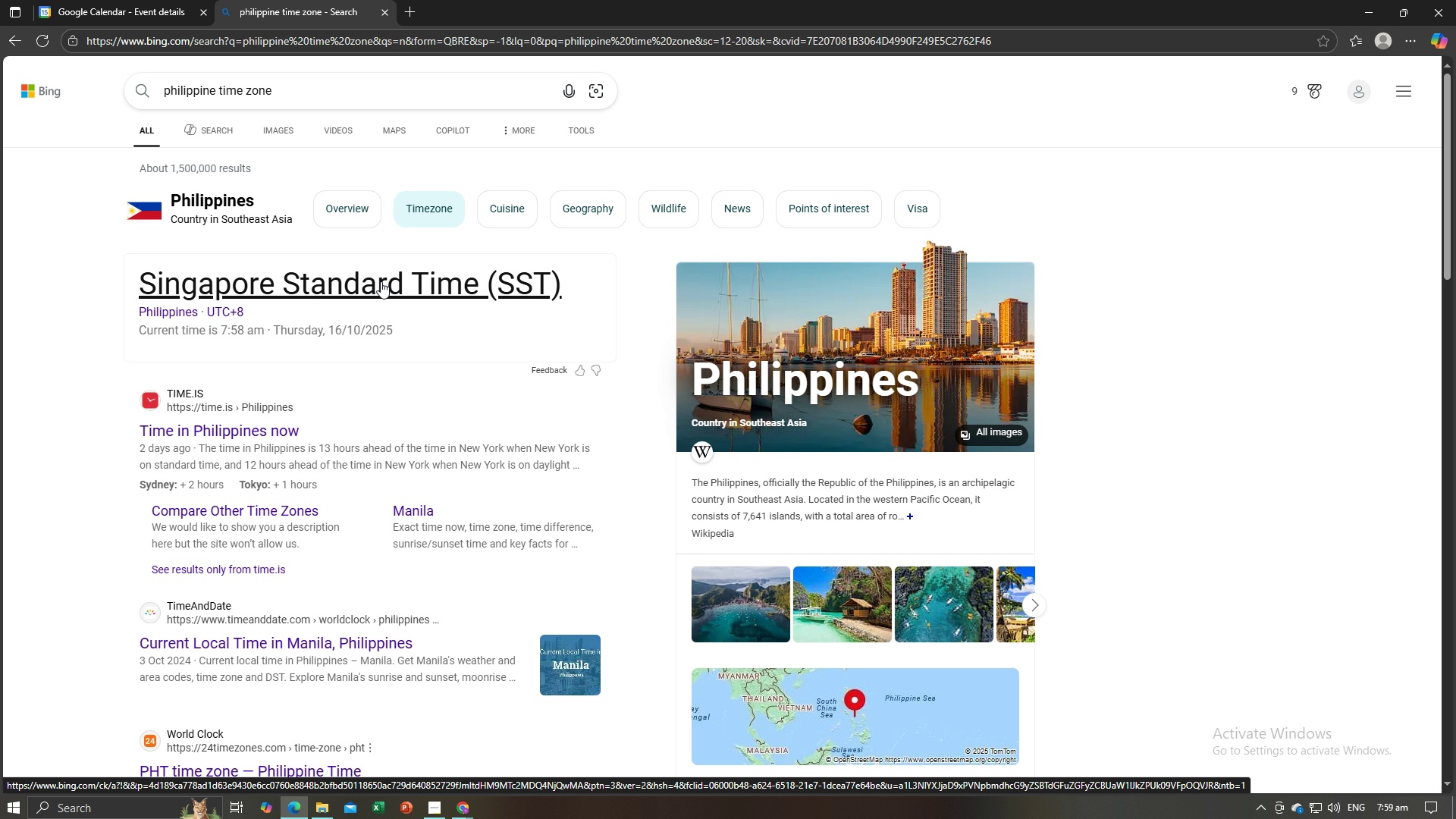 
key(Alt+AltLeft)
 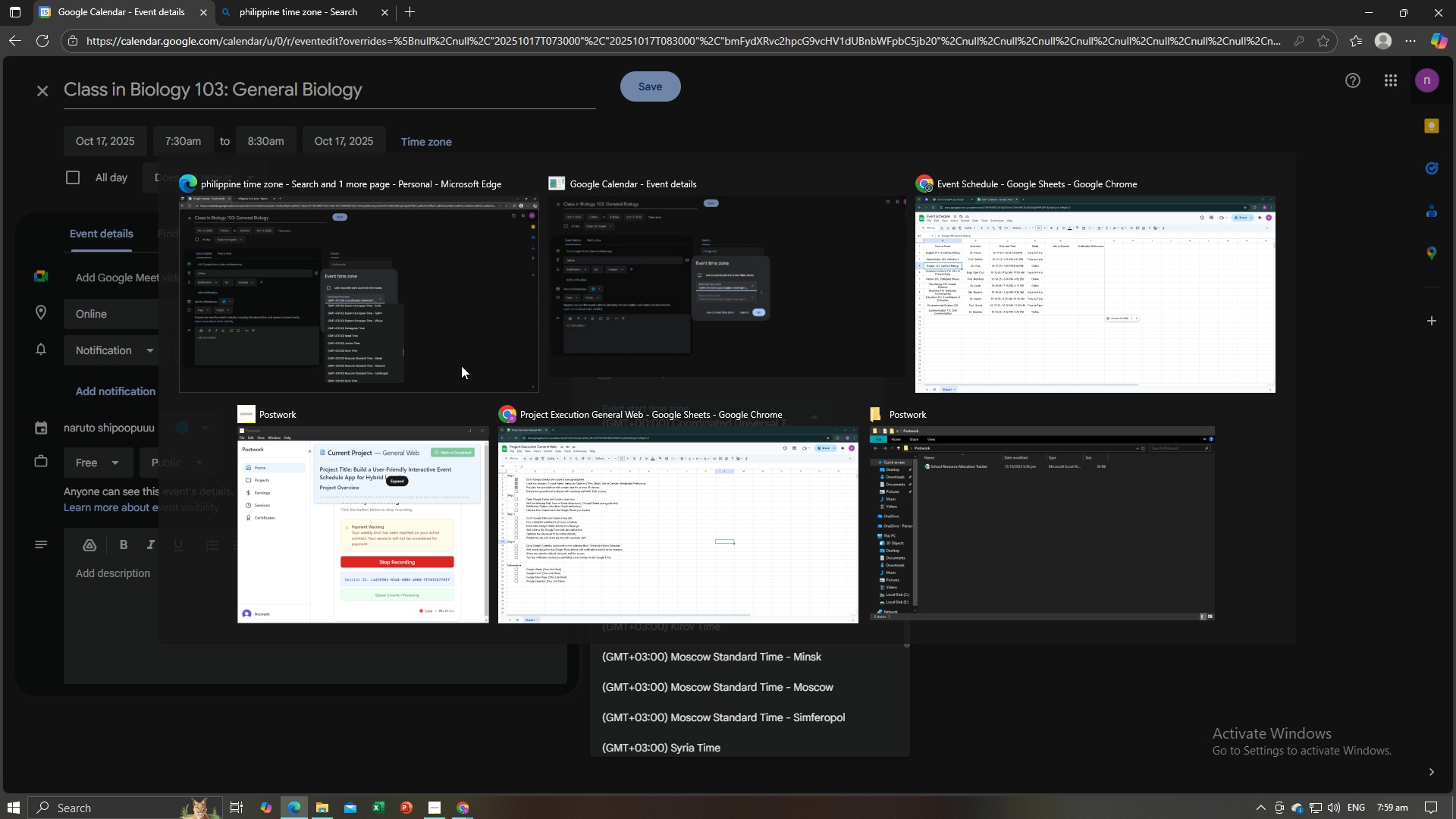 
key(Alt+Tab)
 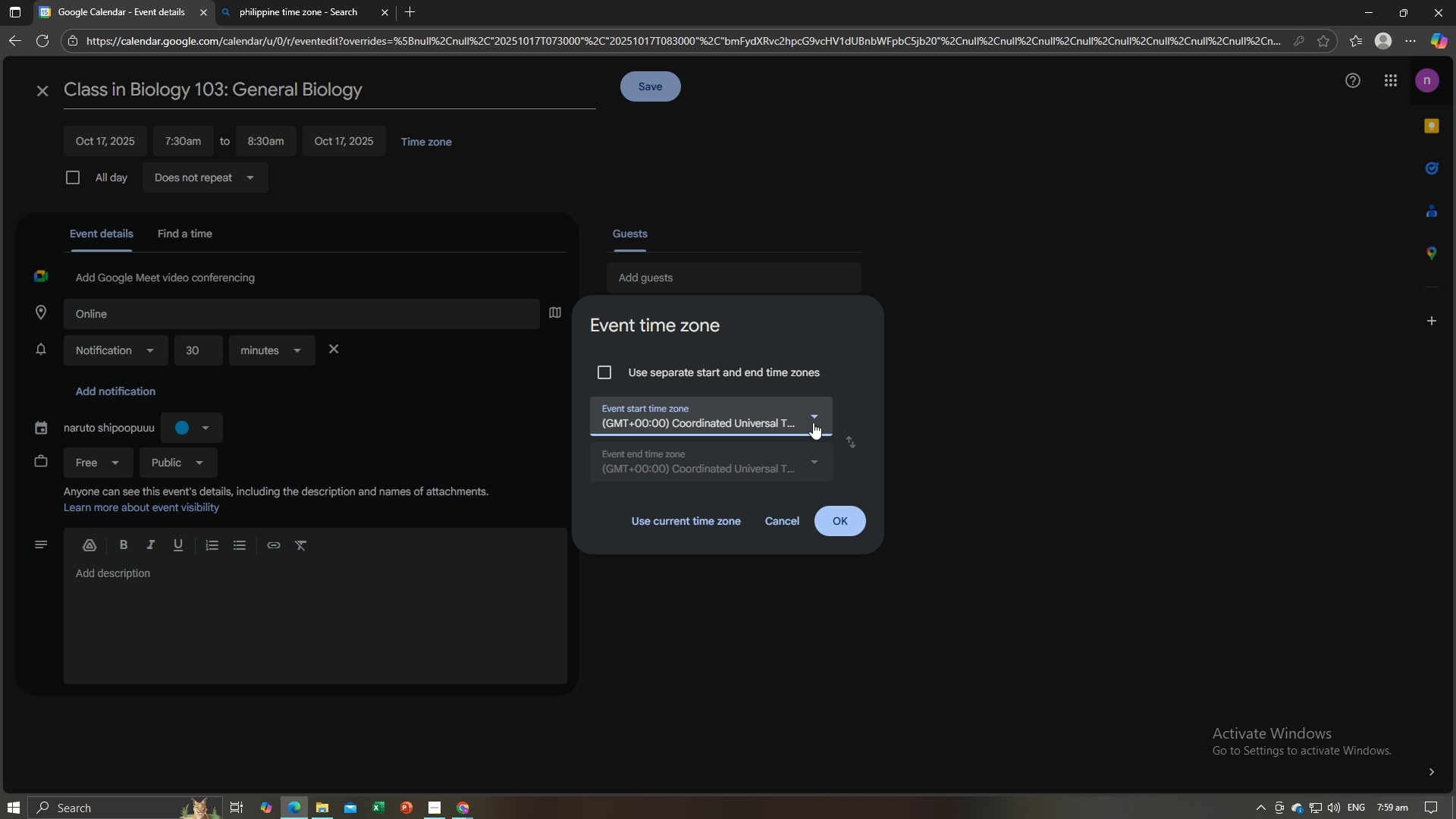 
left_click([813, 422])
 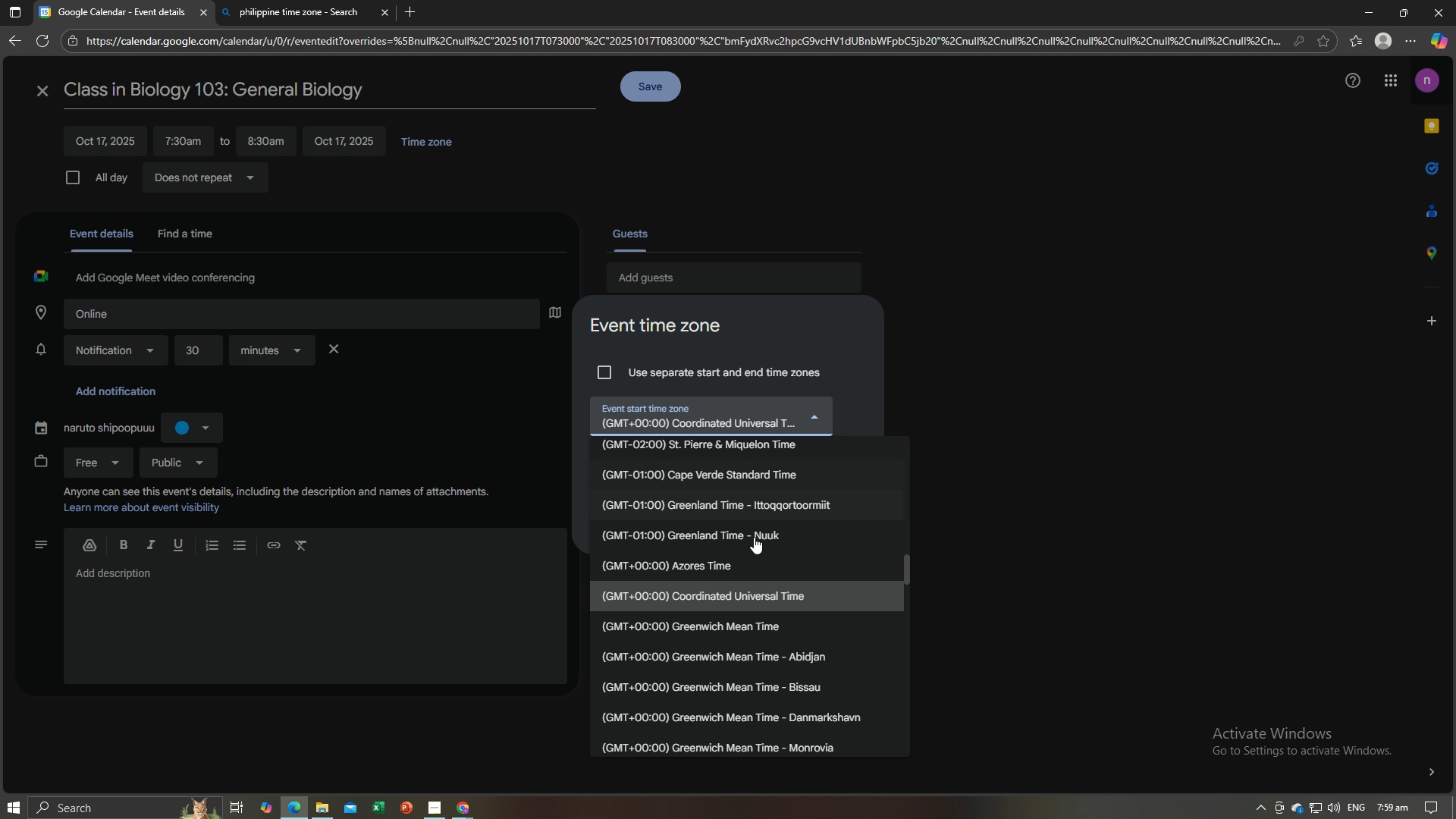 
scroll: coordinate [754, 556], scroll_direction: down, amount: 56.0
 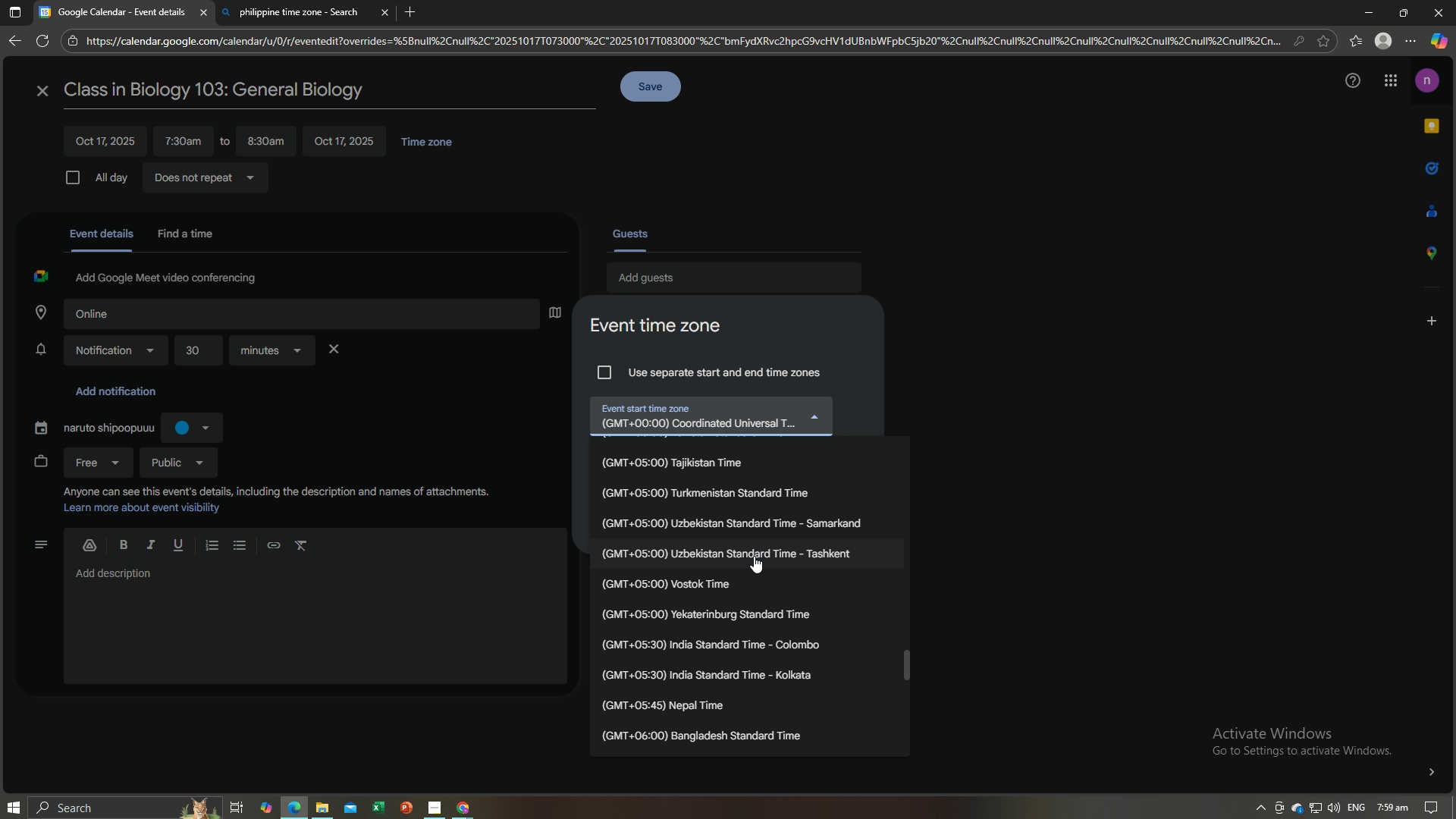 
scroll: coordinate [754, 556], scroll_direction: up, amount: 9.0
 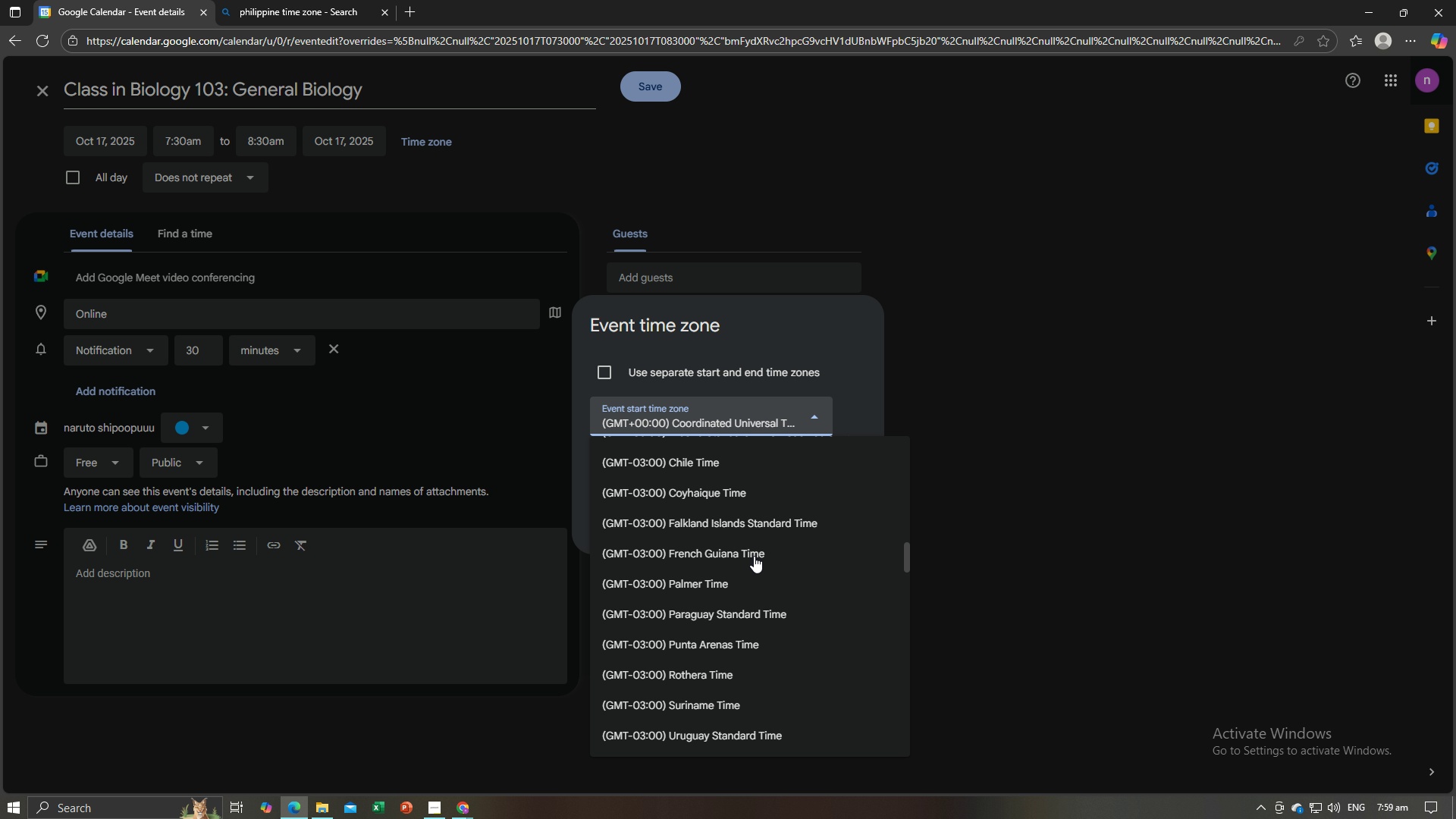 
left_click([350, 2])
 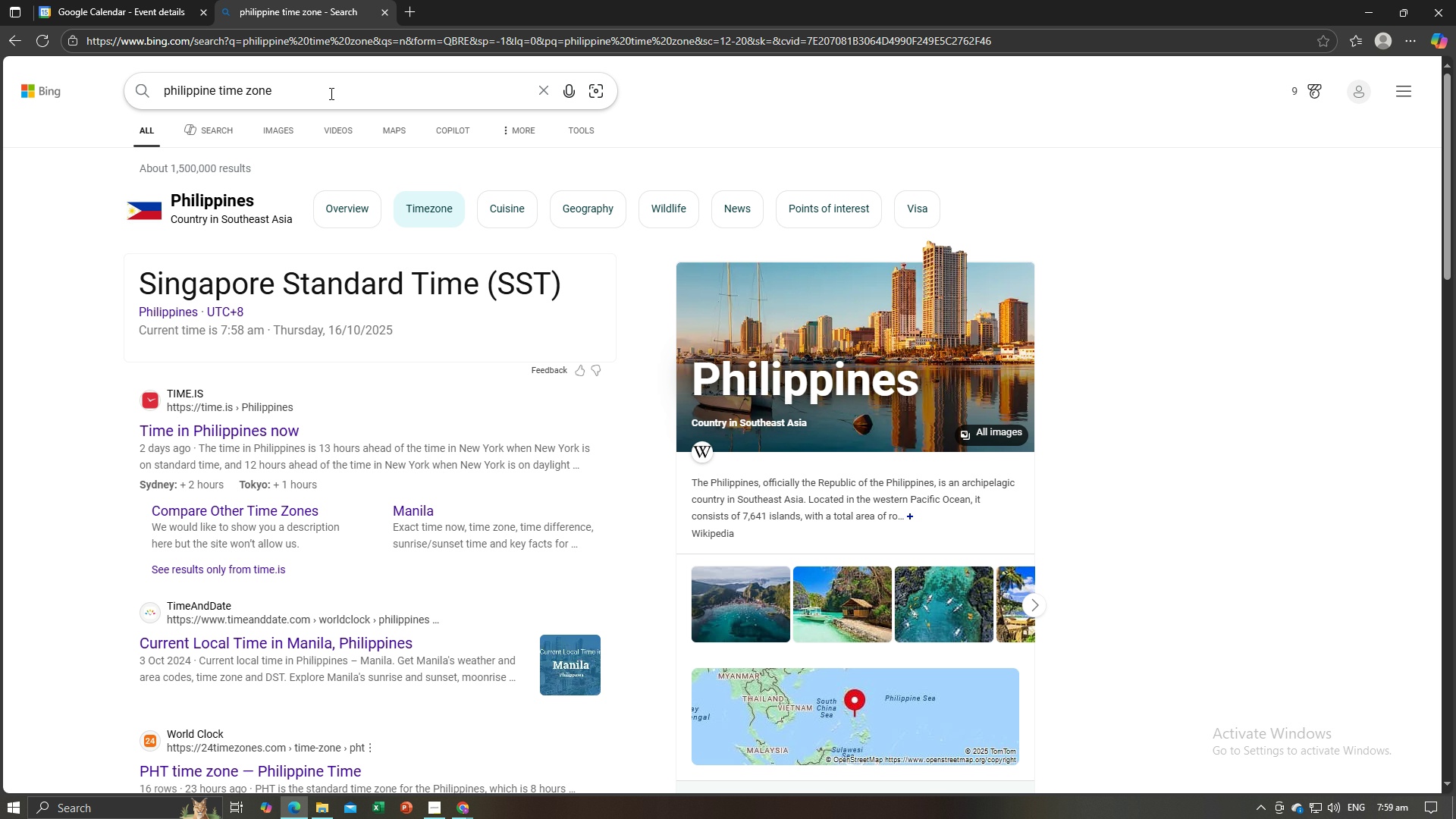 
left_click([330, 93])
 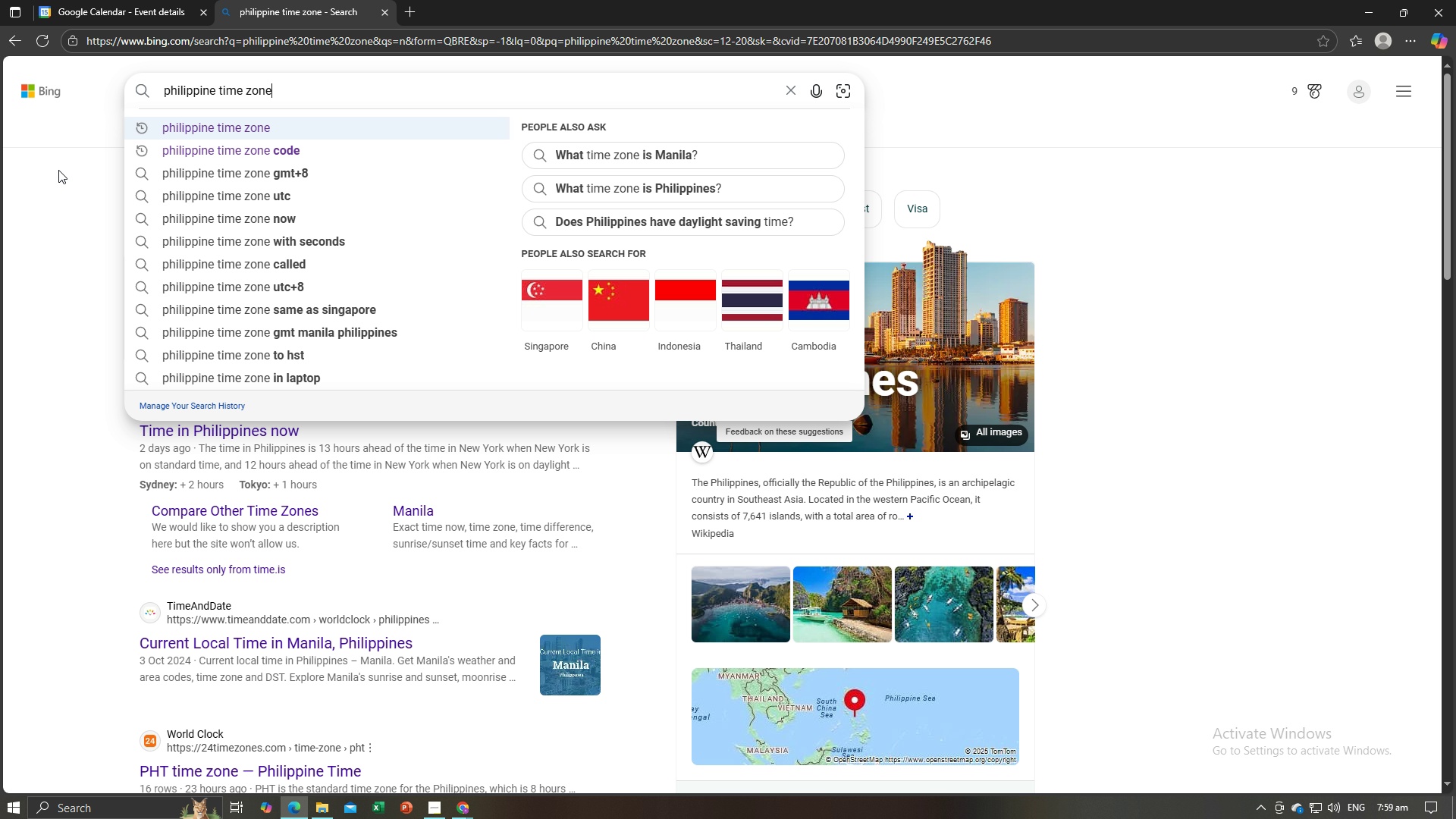 
left_click([58, 182])
 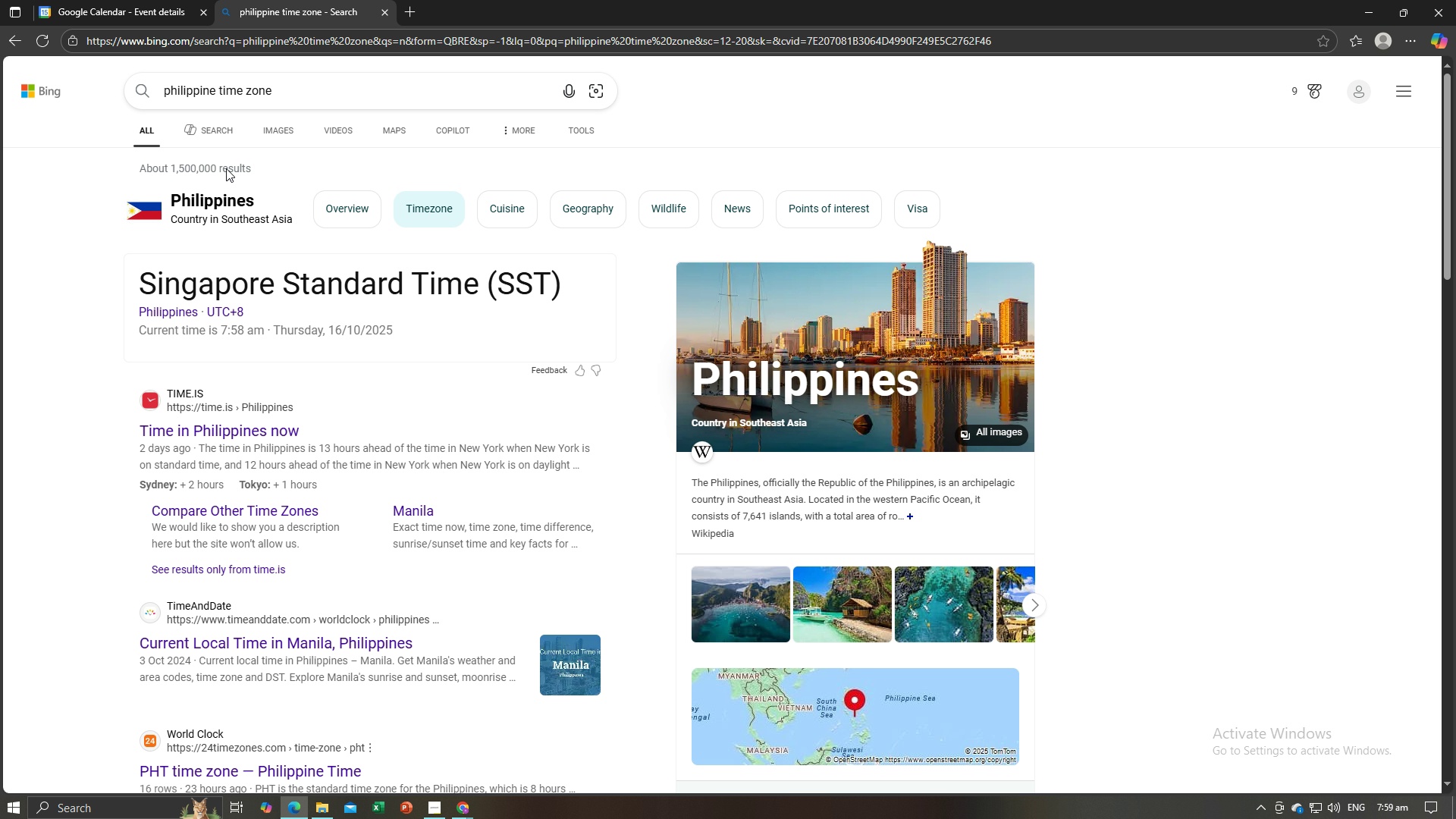 
left_click([280, 88])
 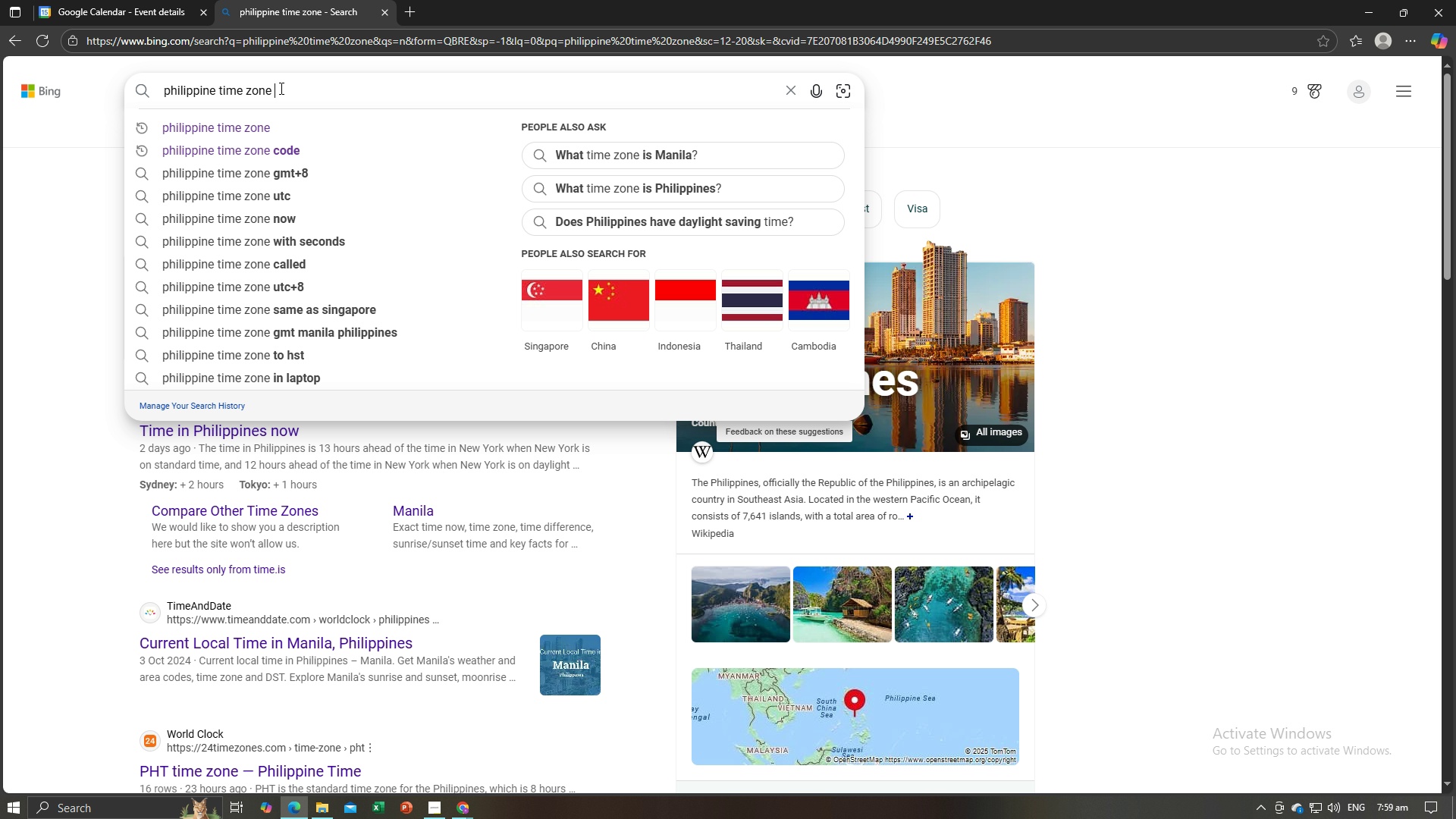 
type( in )
 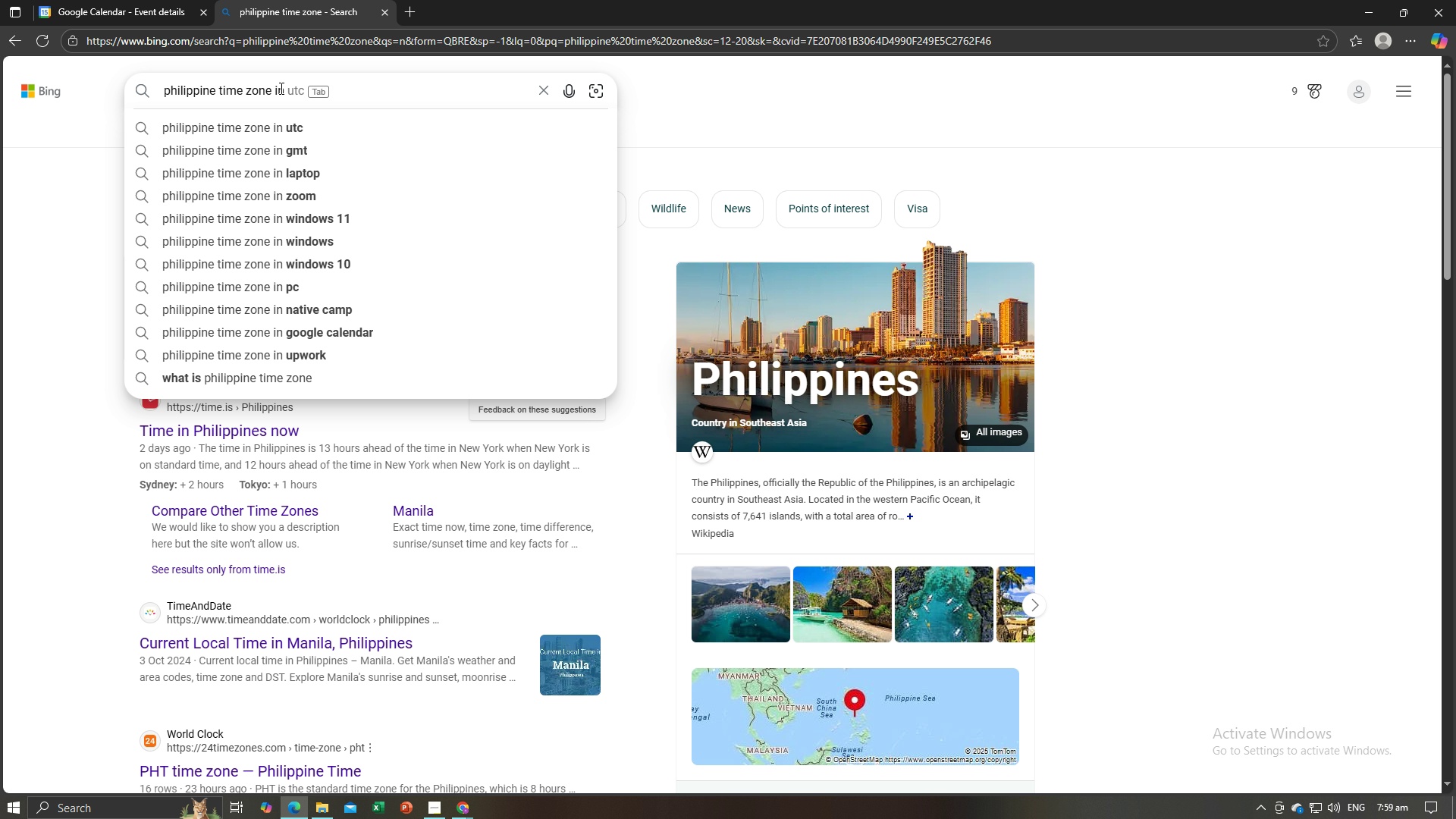 
key(ArrowDown)
 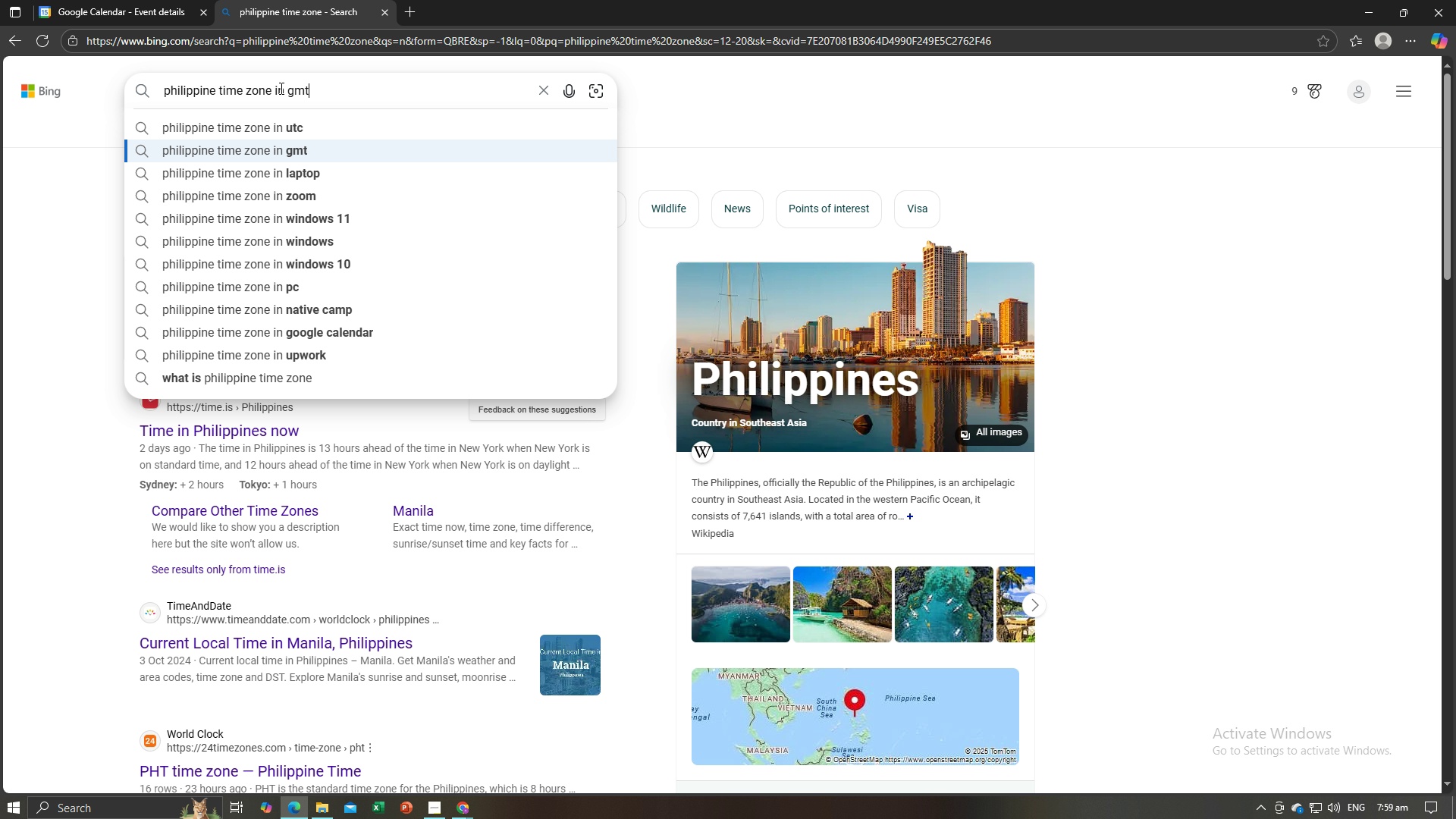 
key(ArrowDown)
 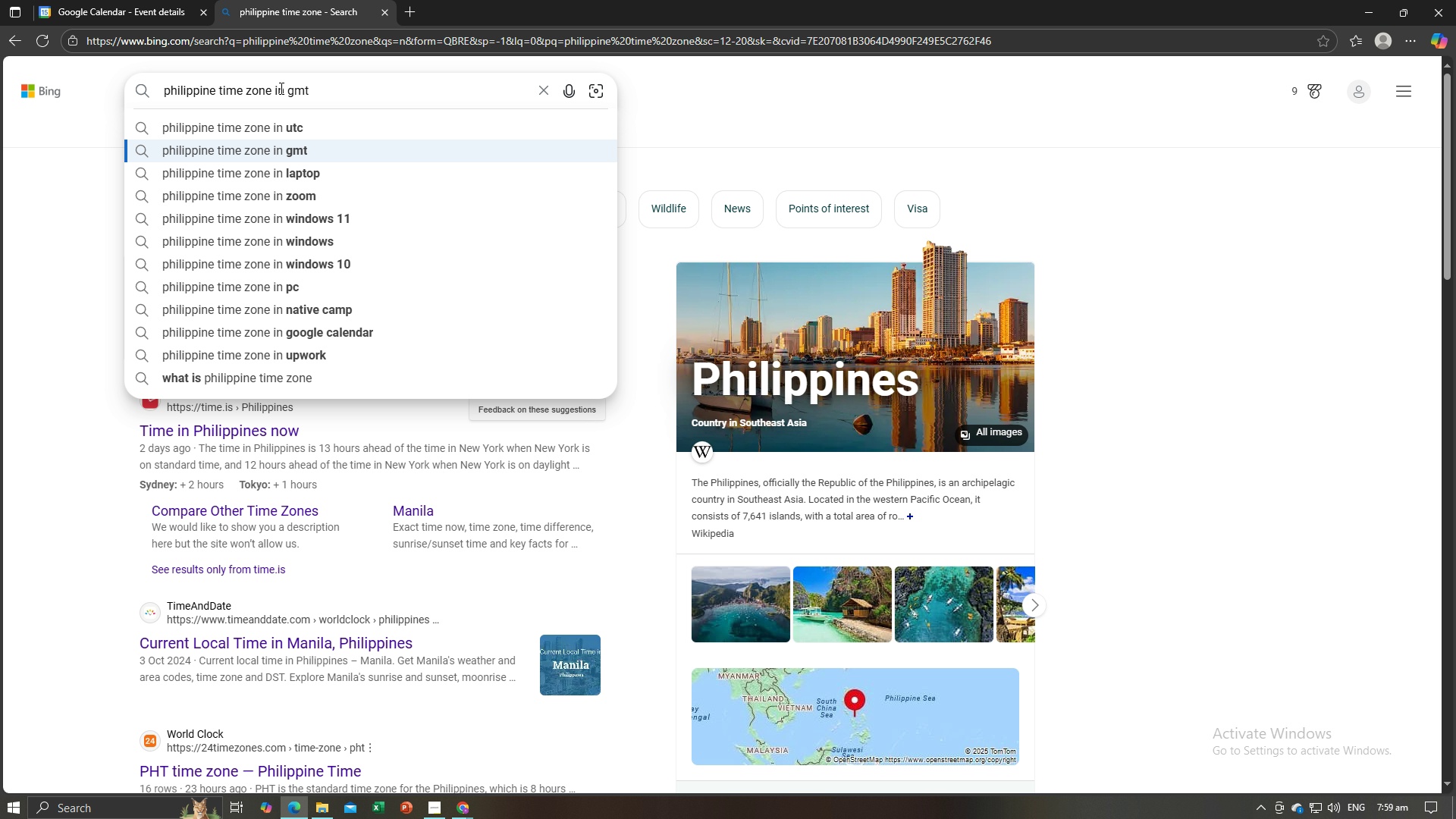 
key(Enter)
 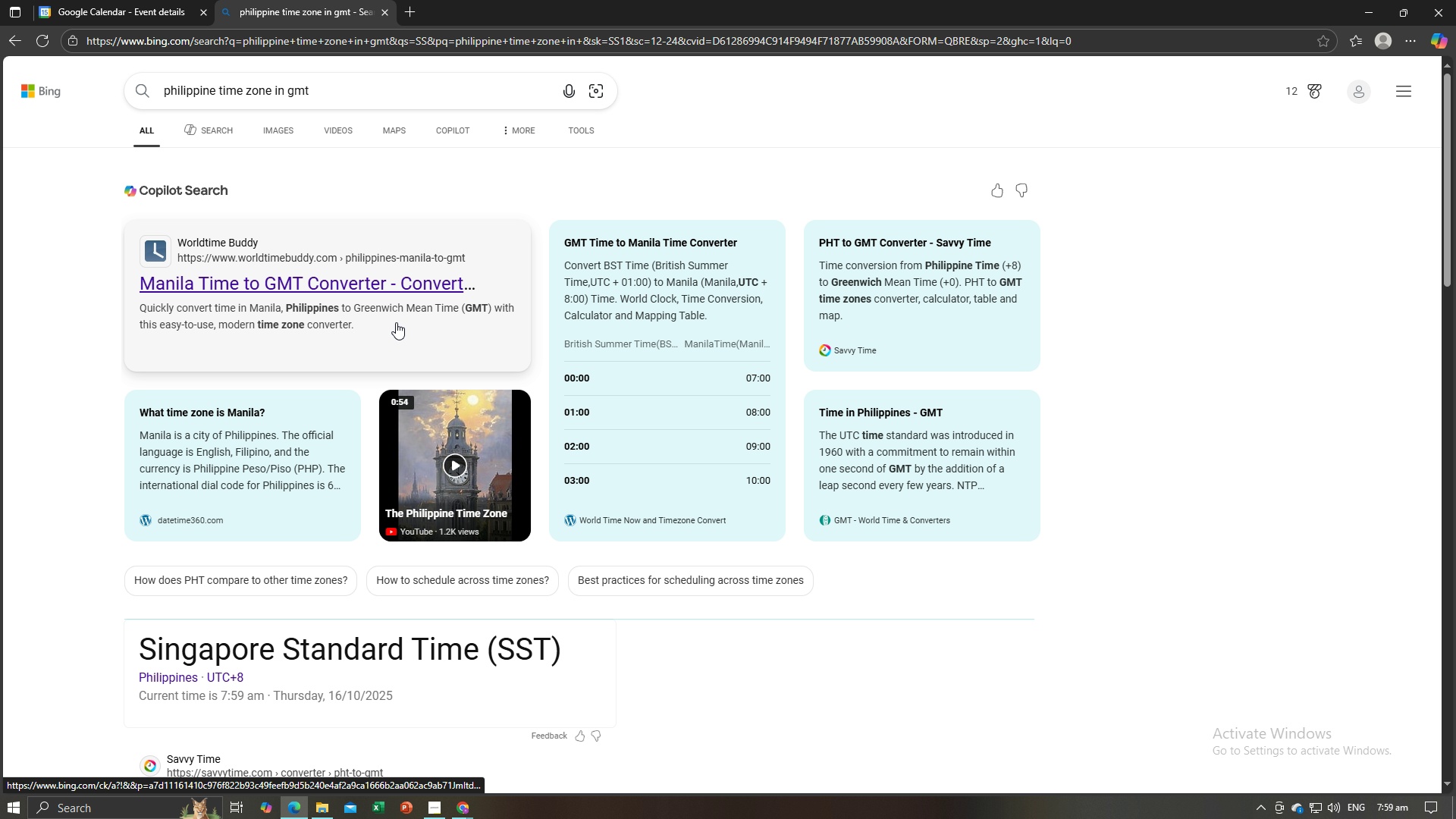 
wait(5.27)
 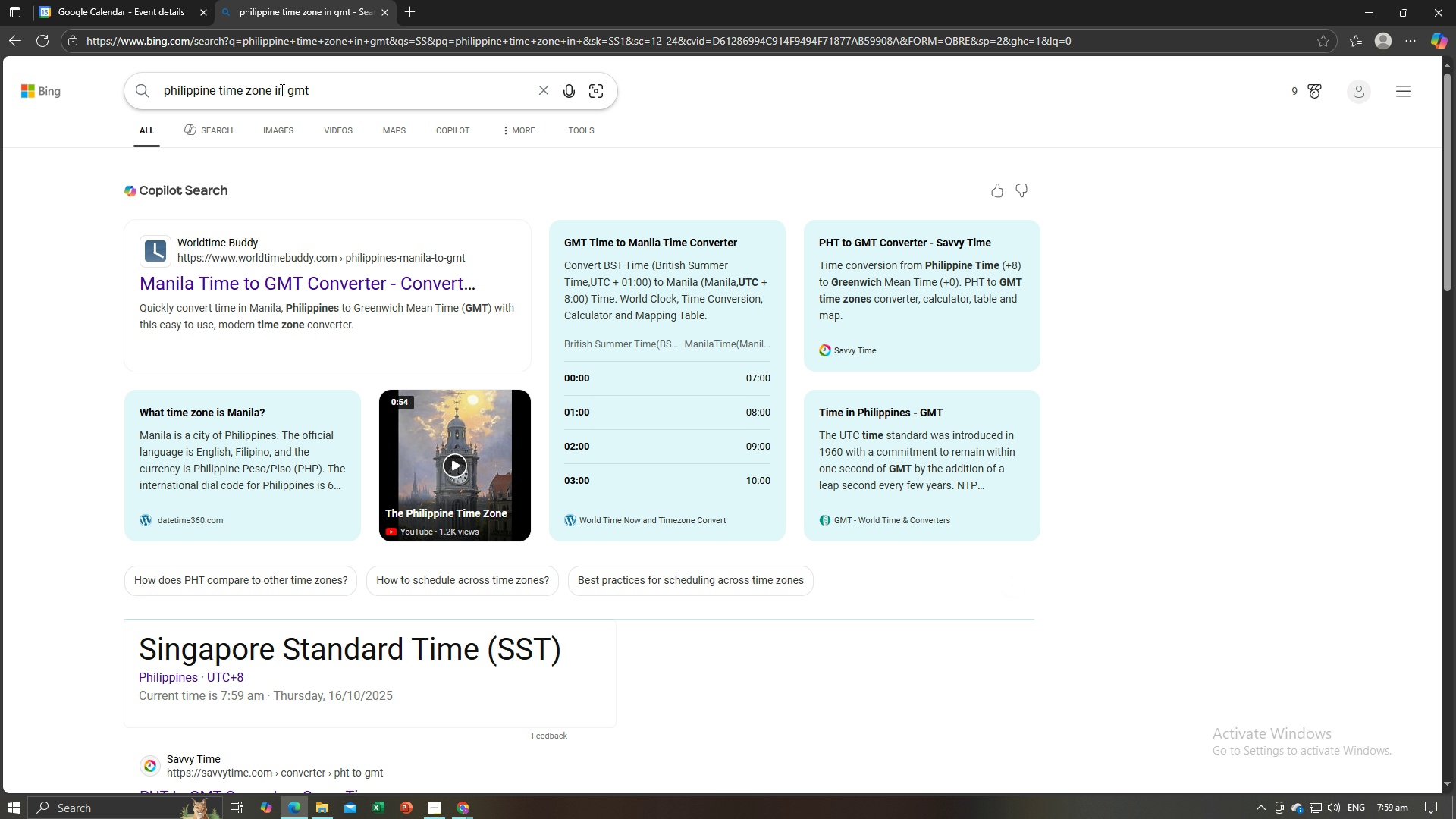 
scroll: coordinate [392, 332], scroll_direction: down, amount: 5.0
 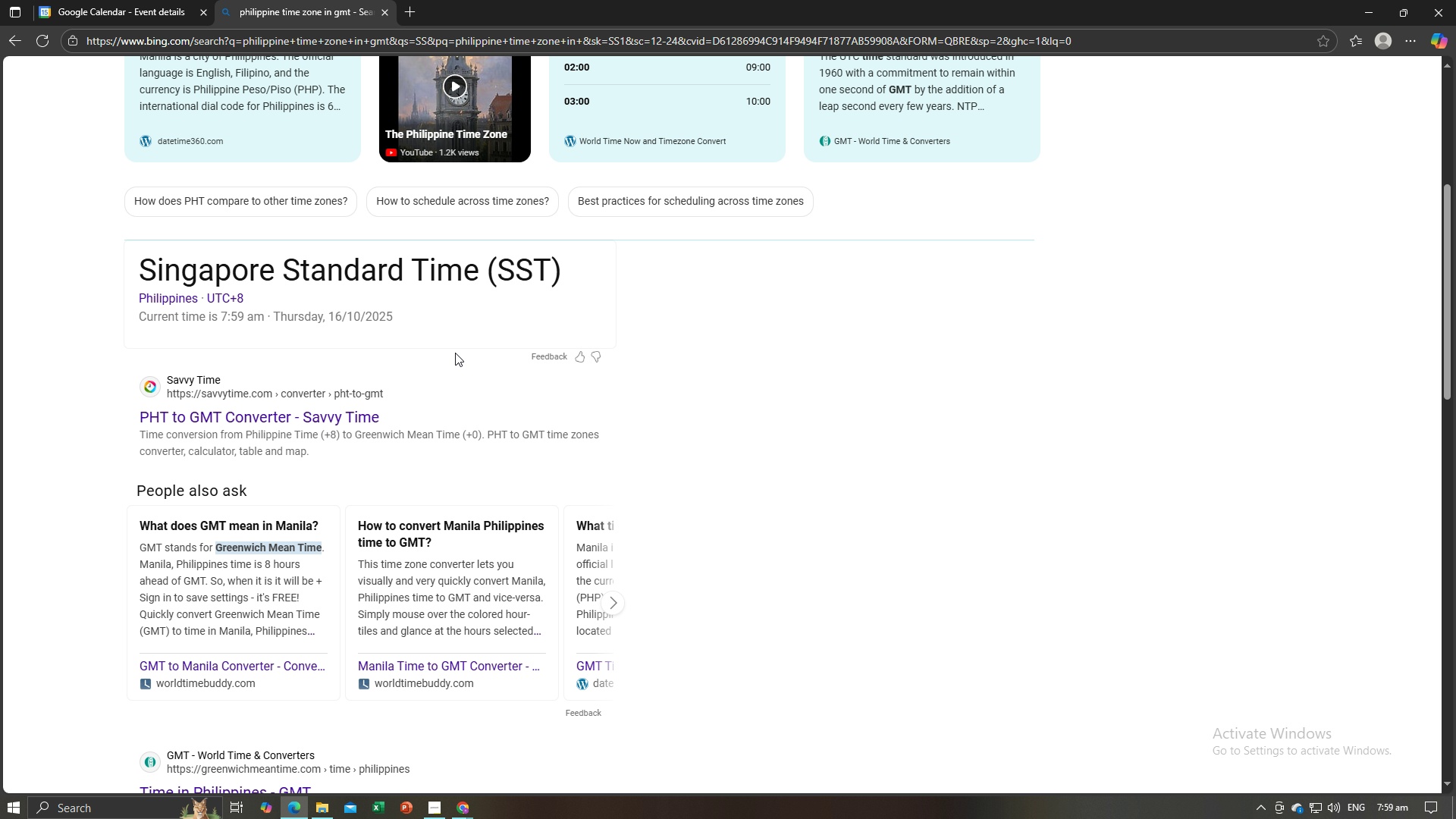 
key(Alt+AltLeft)
 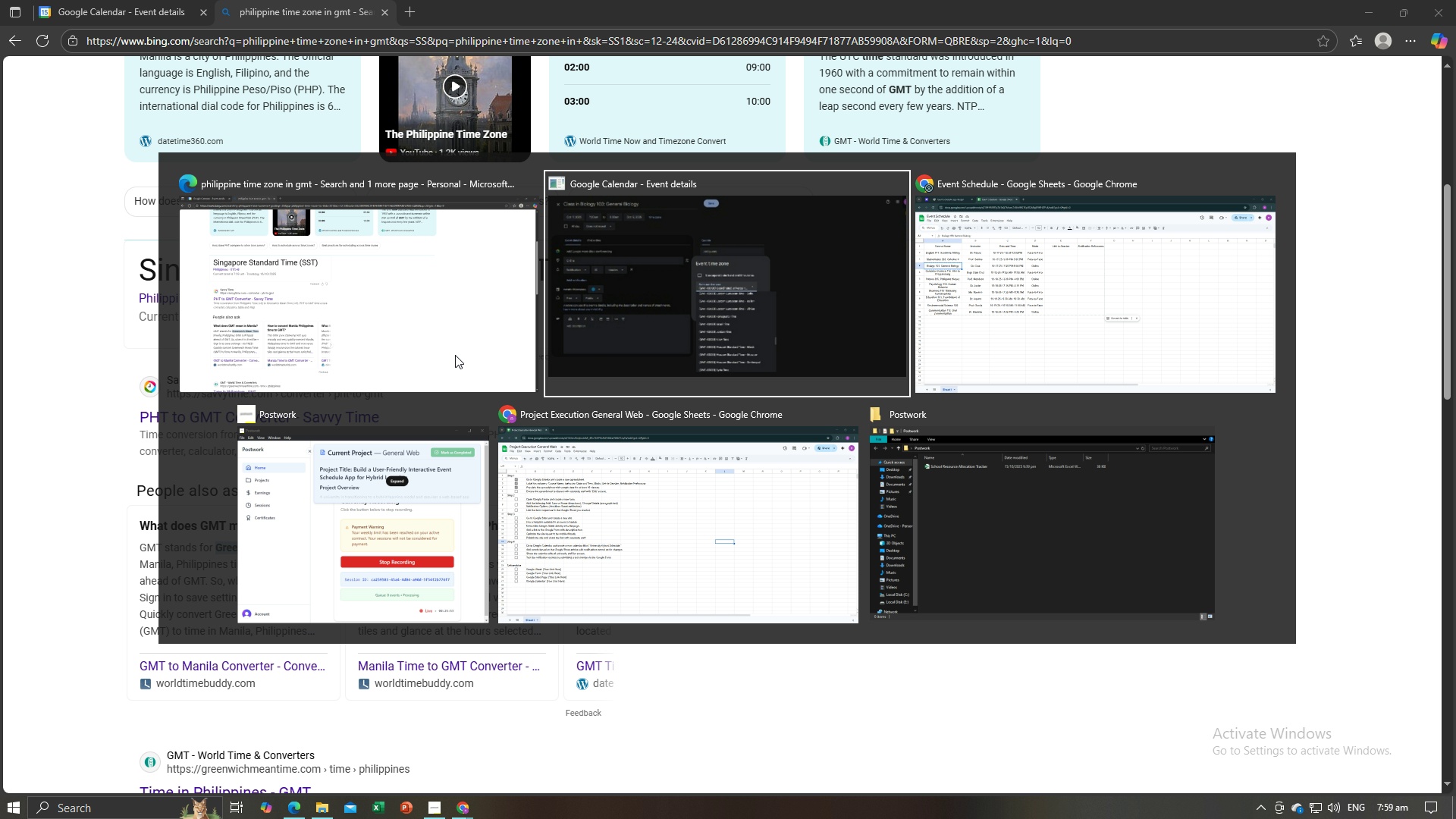 
key(Alt+Tab)
 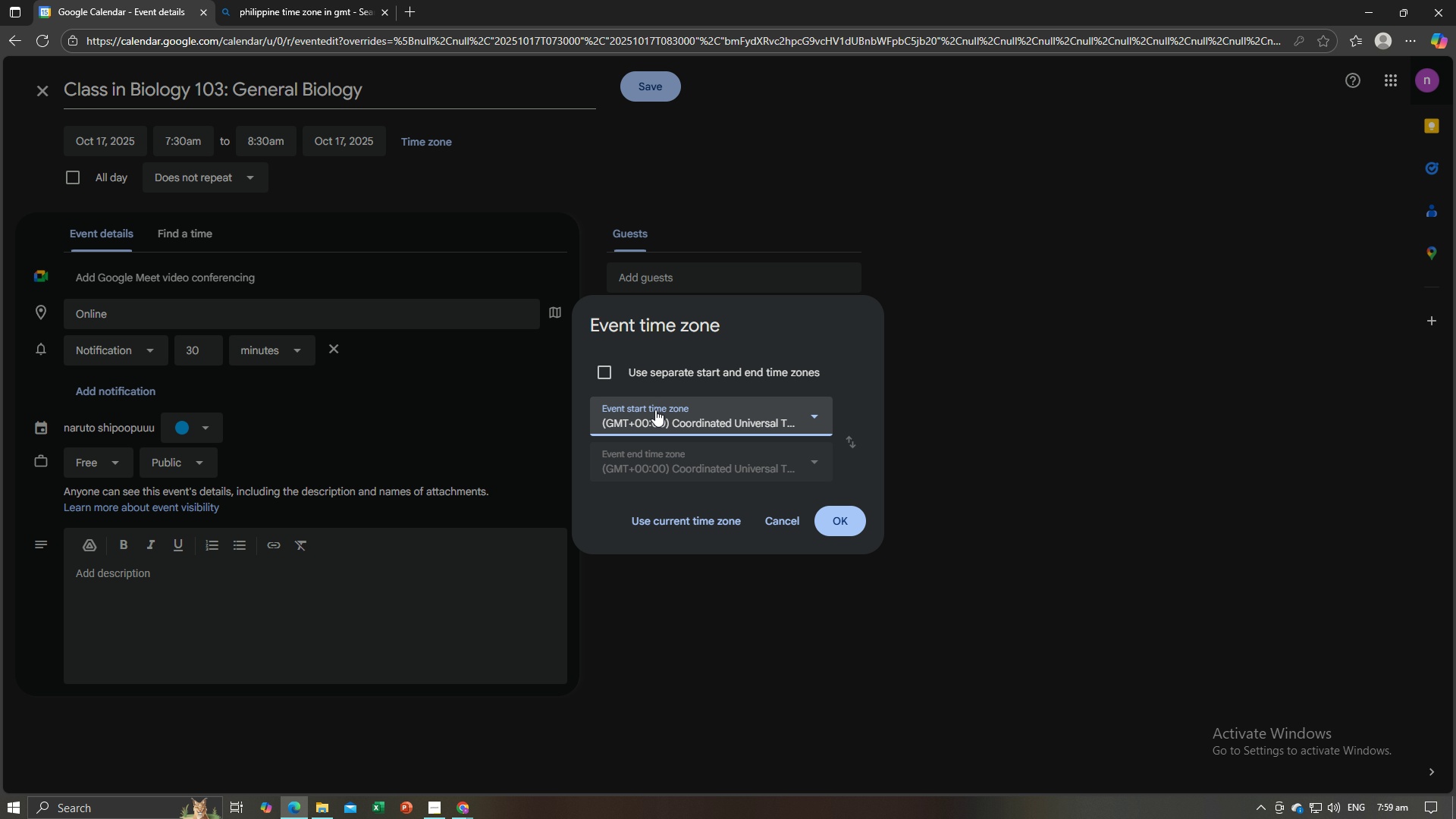 
left_click([655, 419])
 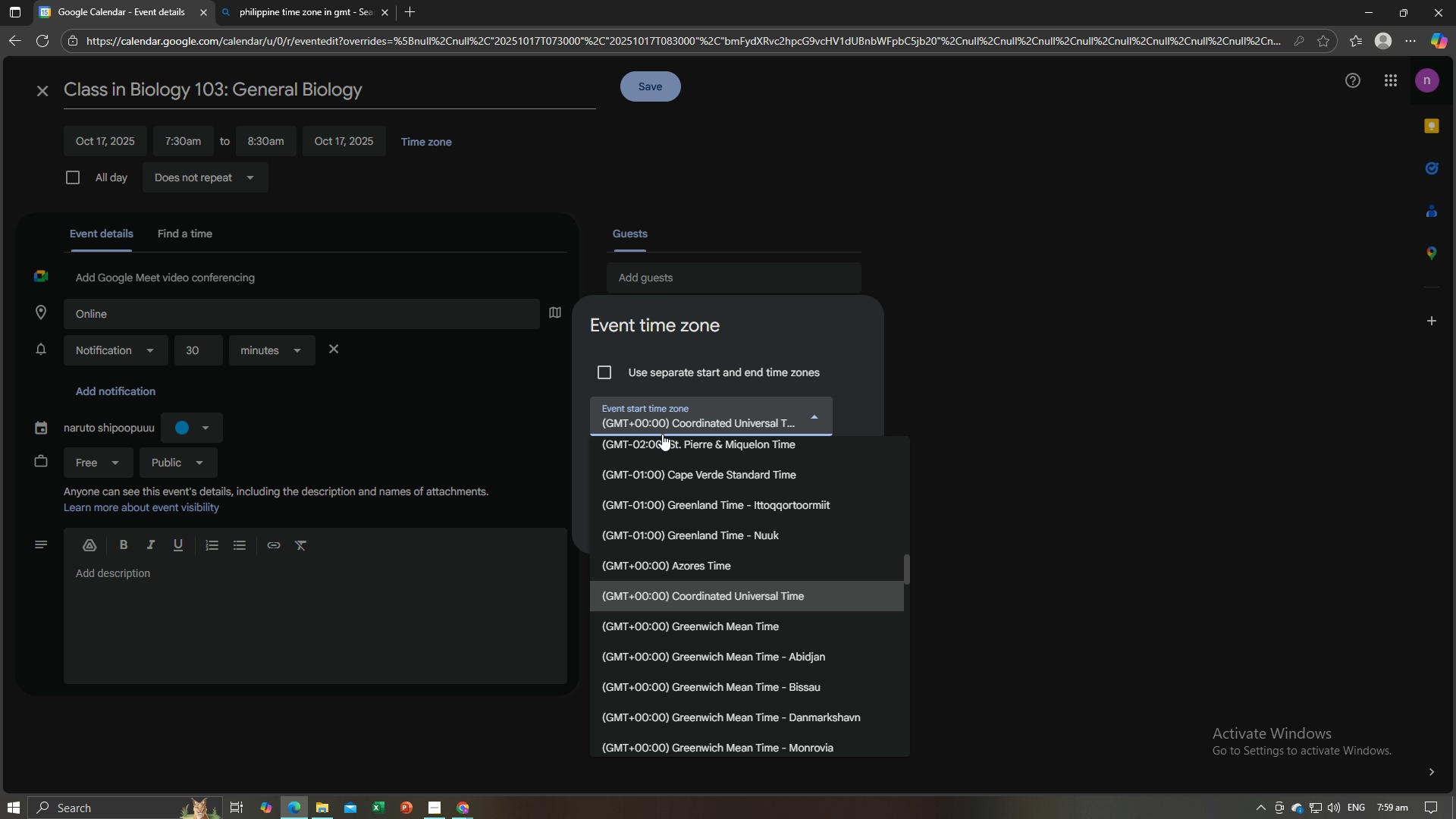 
scroll: coordinate [745, 519], scroll_direction: up, amount: 47.0